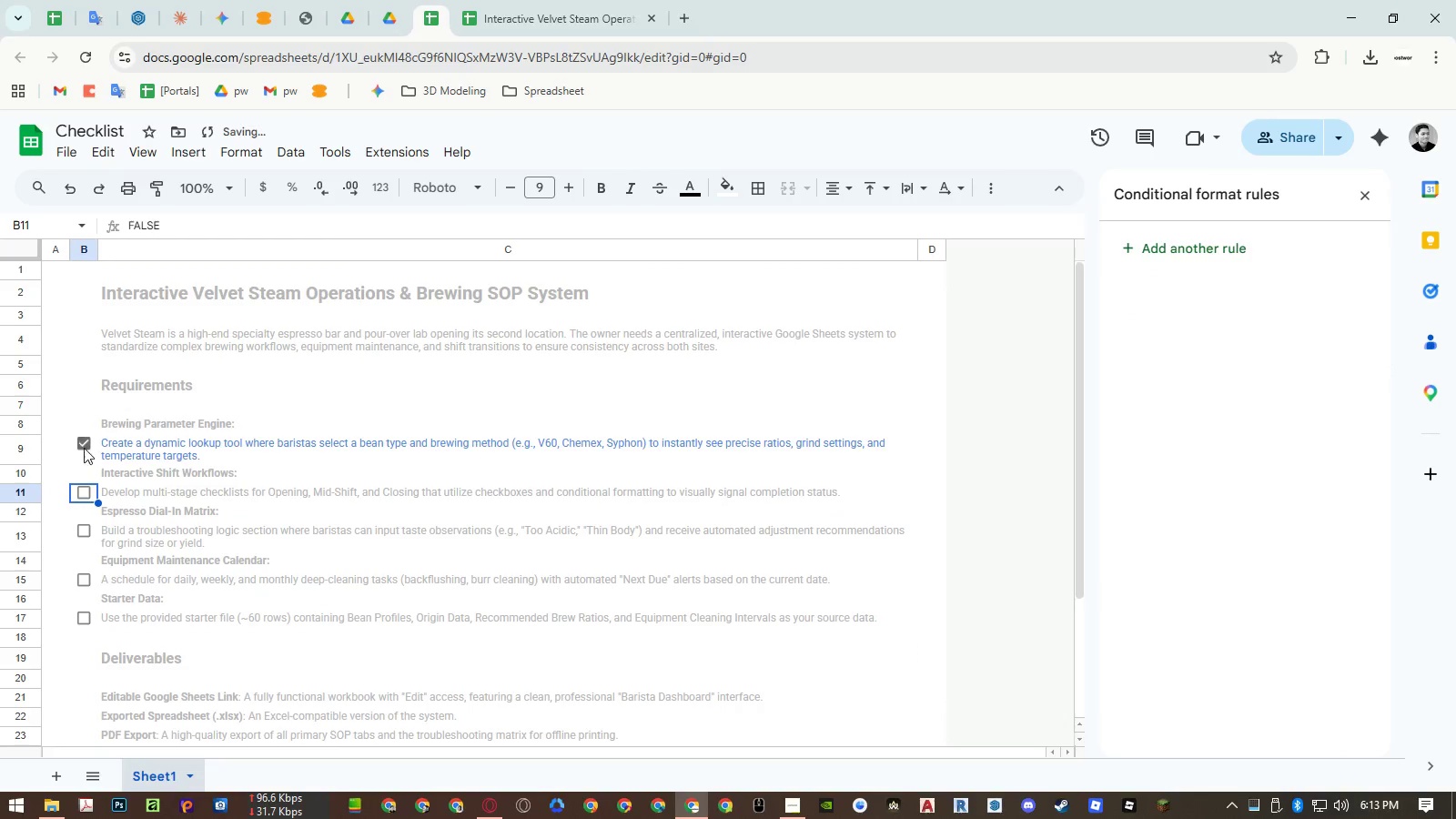 
double_click([84, 443])
 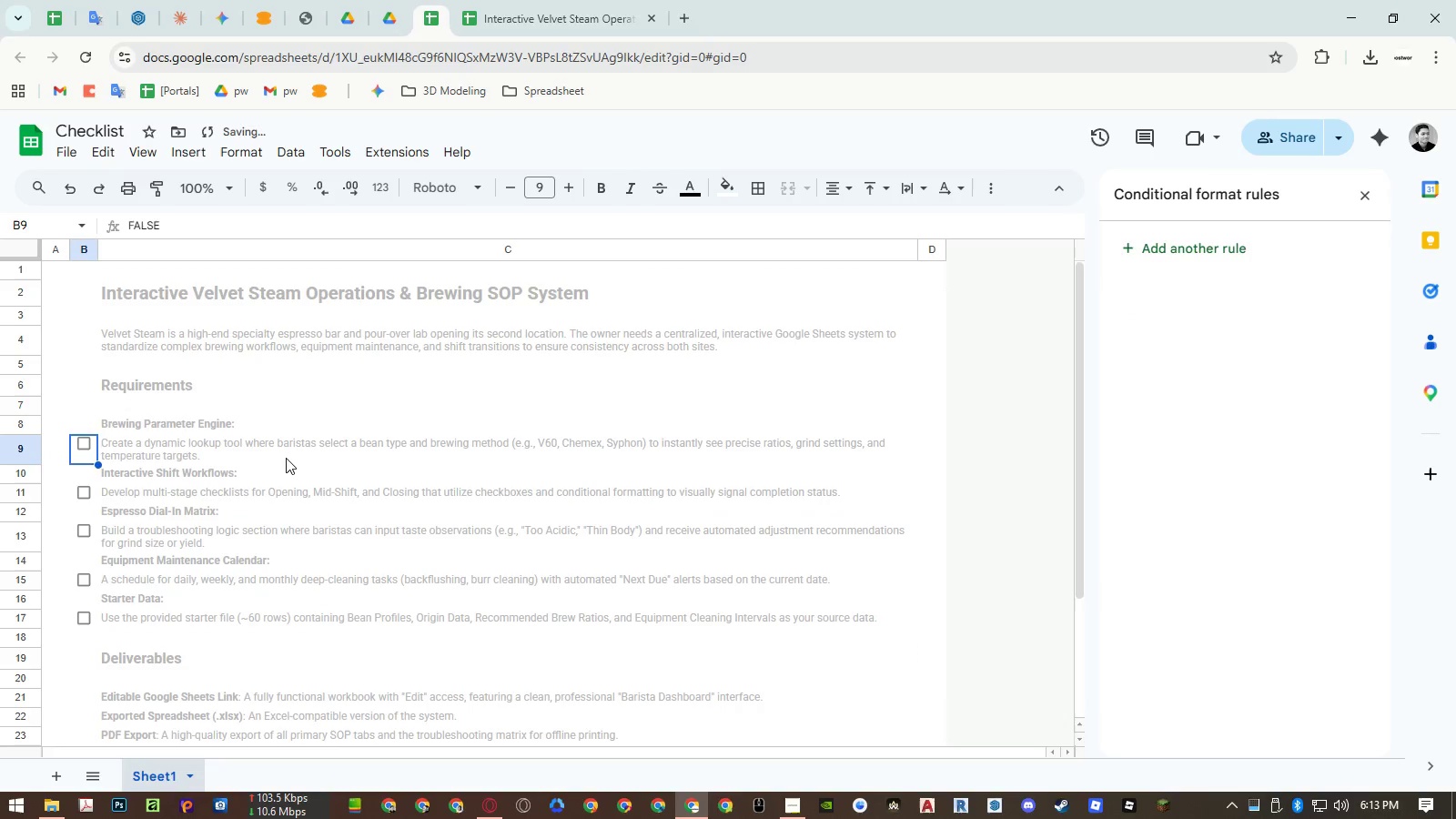 
left_click([286, 458])
 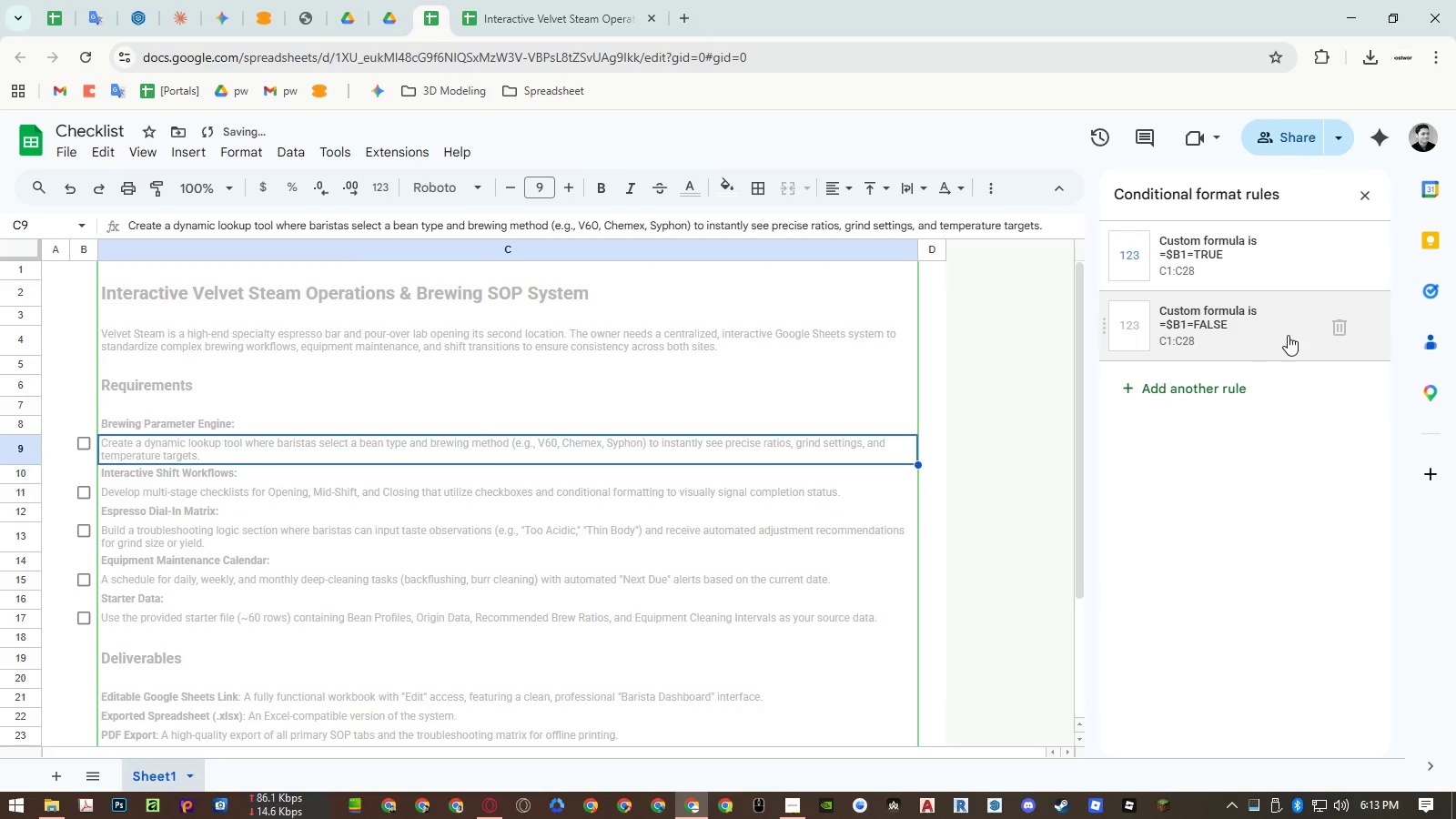 
left_click([1338, 330])
 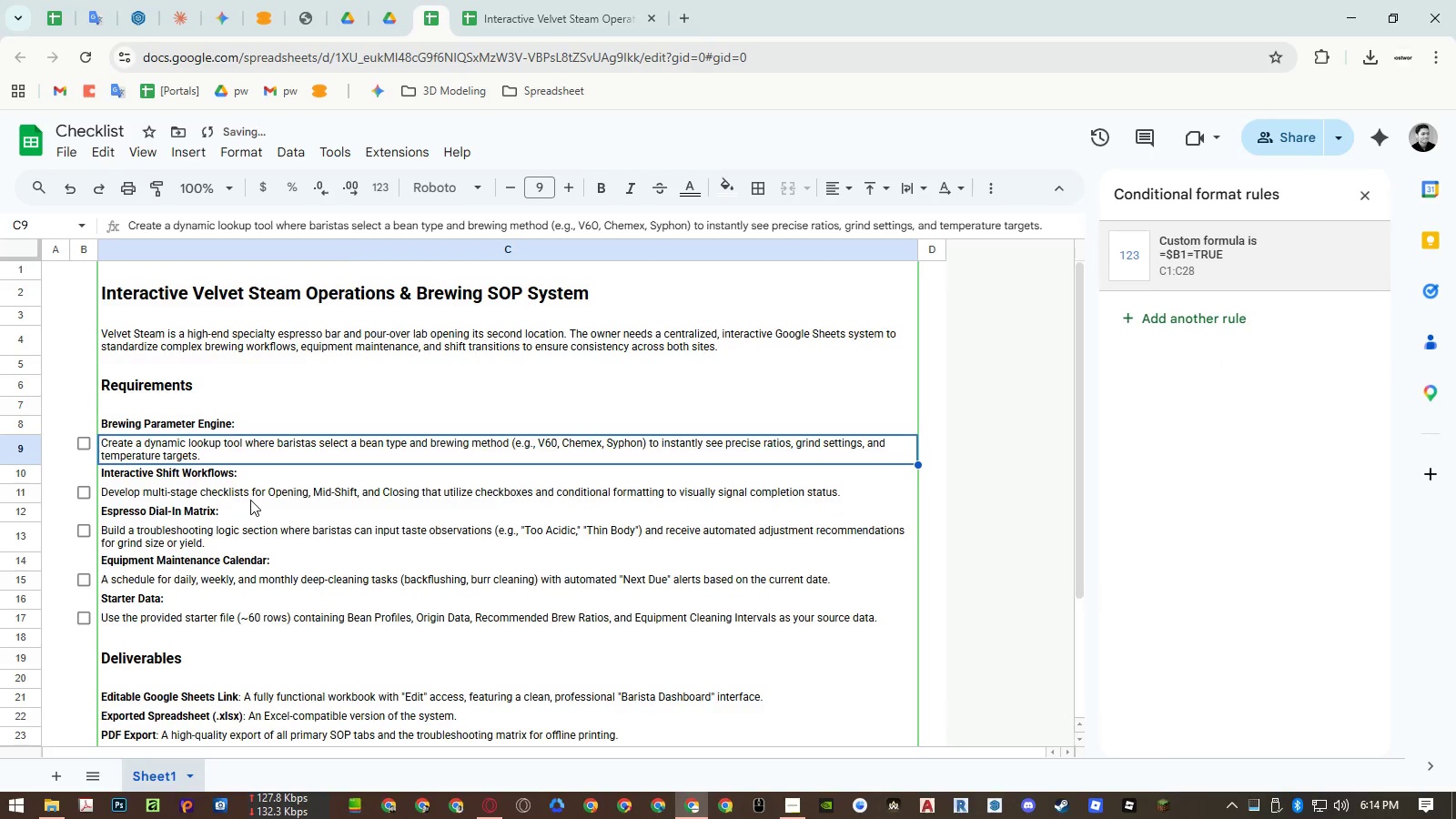 
hold_key(key=ControlLeft, duration=1.5)
left_click([252, 493])
 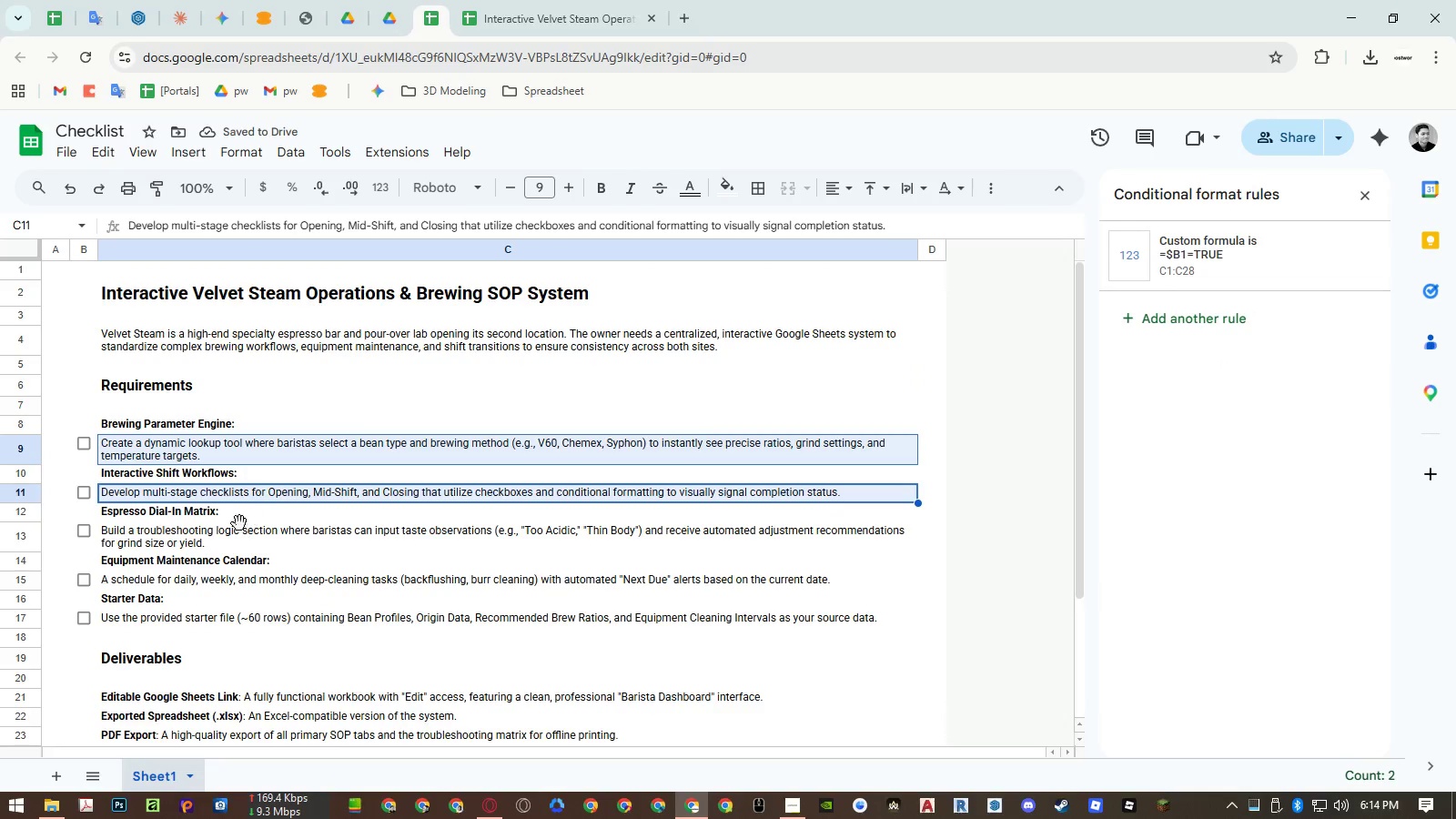 
left_click([233, 533])
 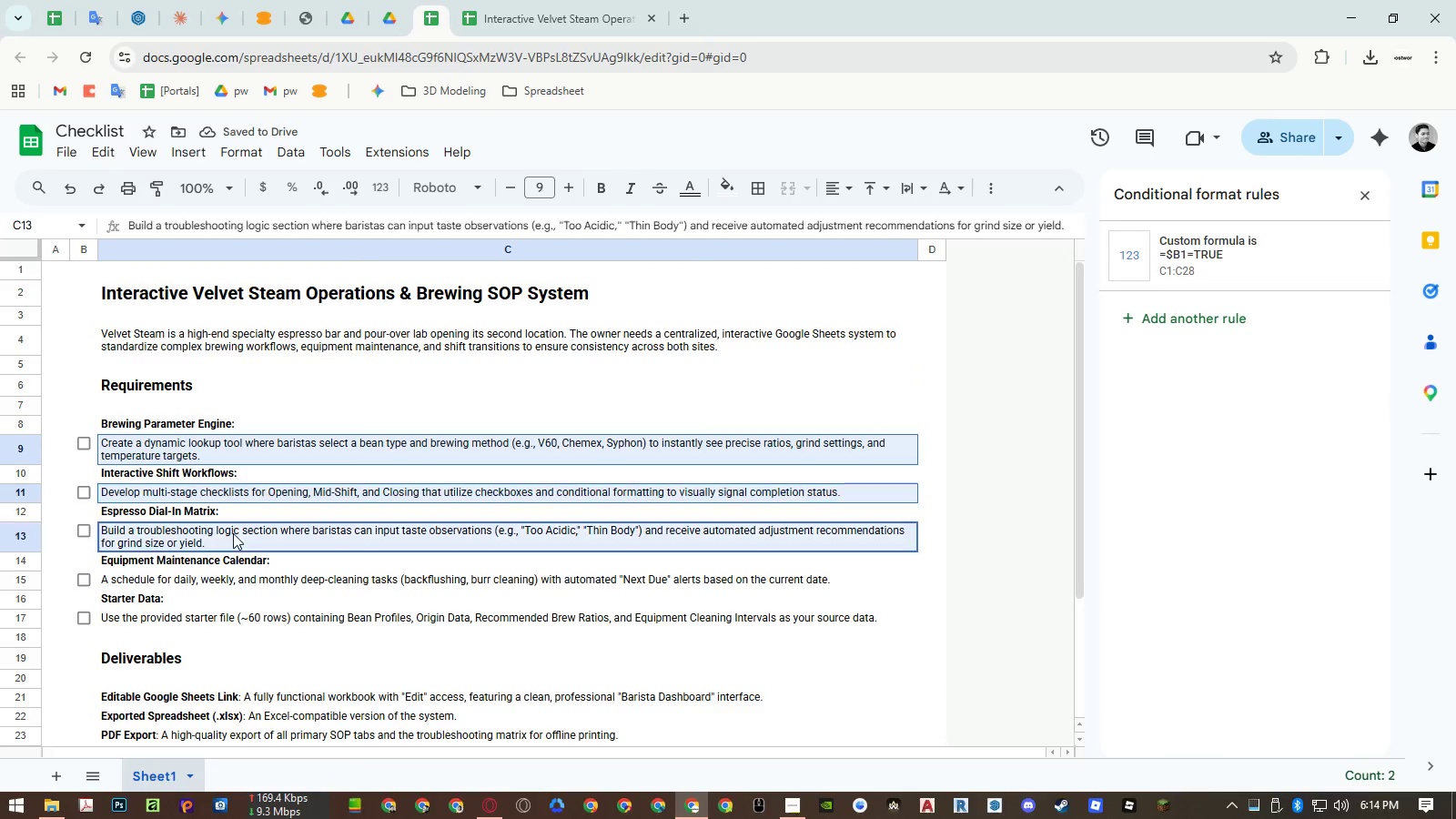 
hold_key(key=ControlLeft, duration=1.41)
left_click([219, 582])
 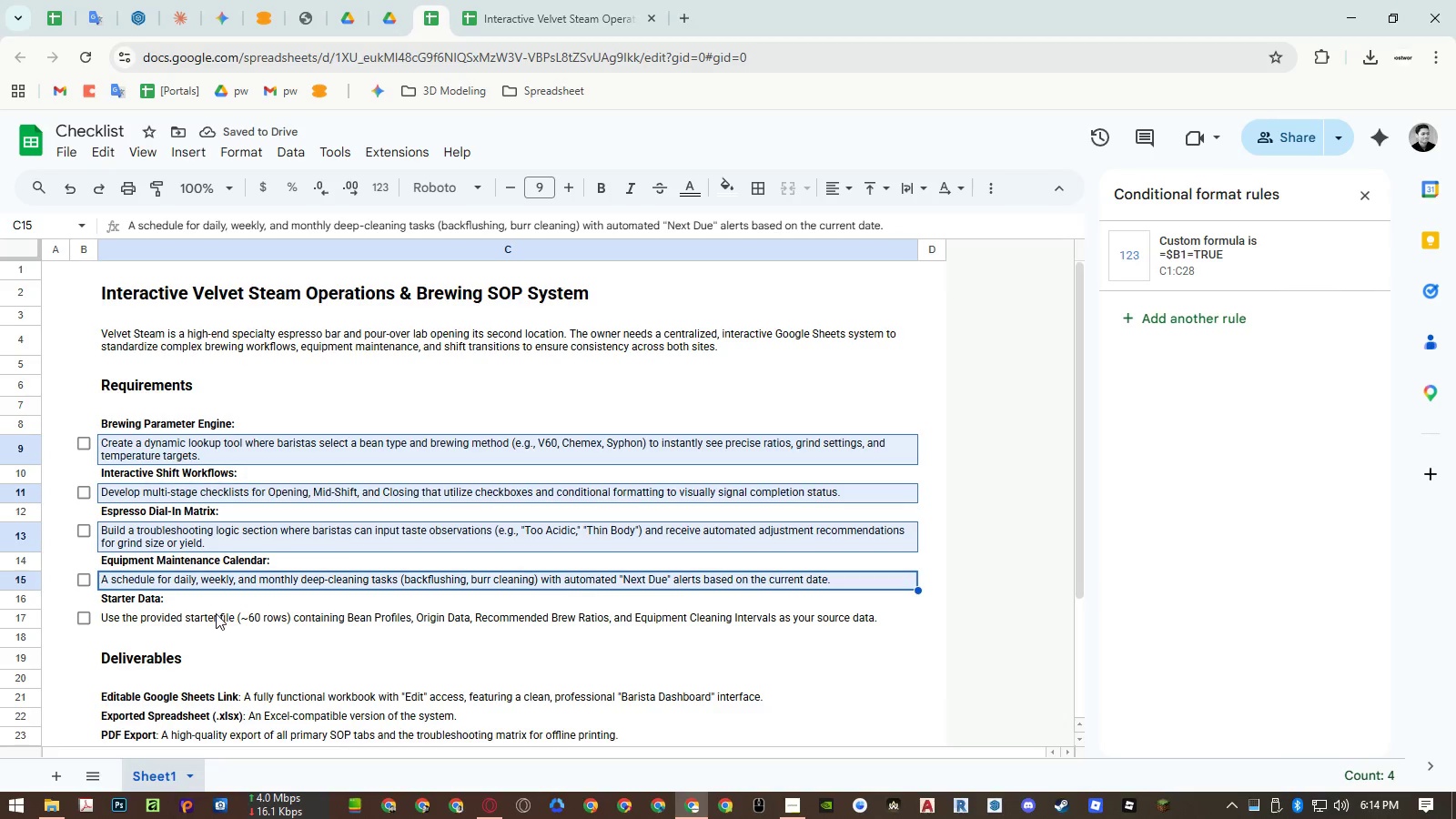 
double_click([216, 614])
 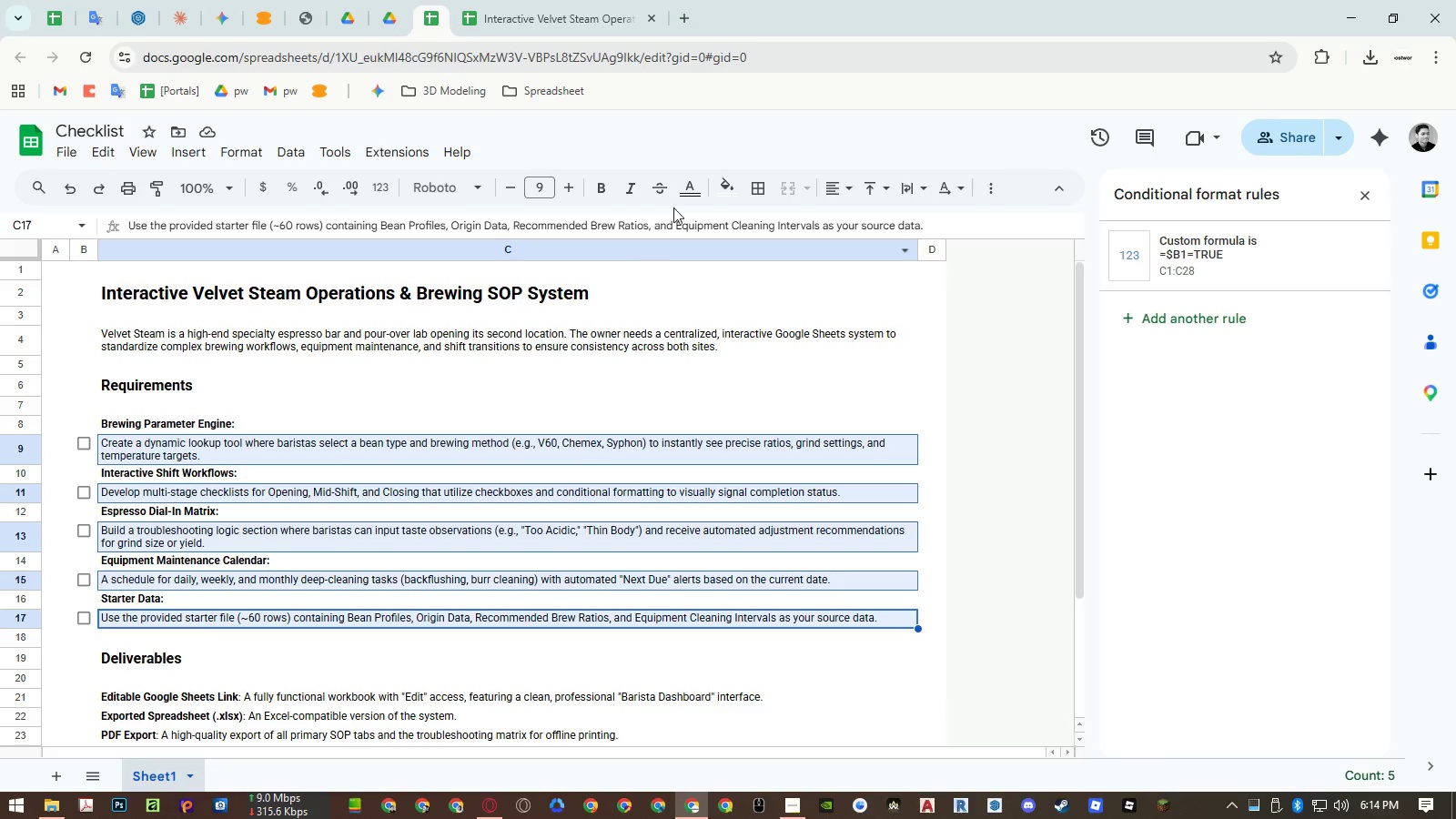 
left_click([693, 190])
 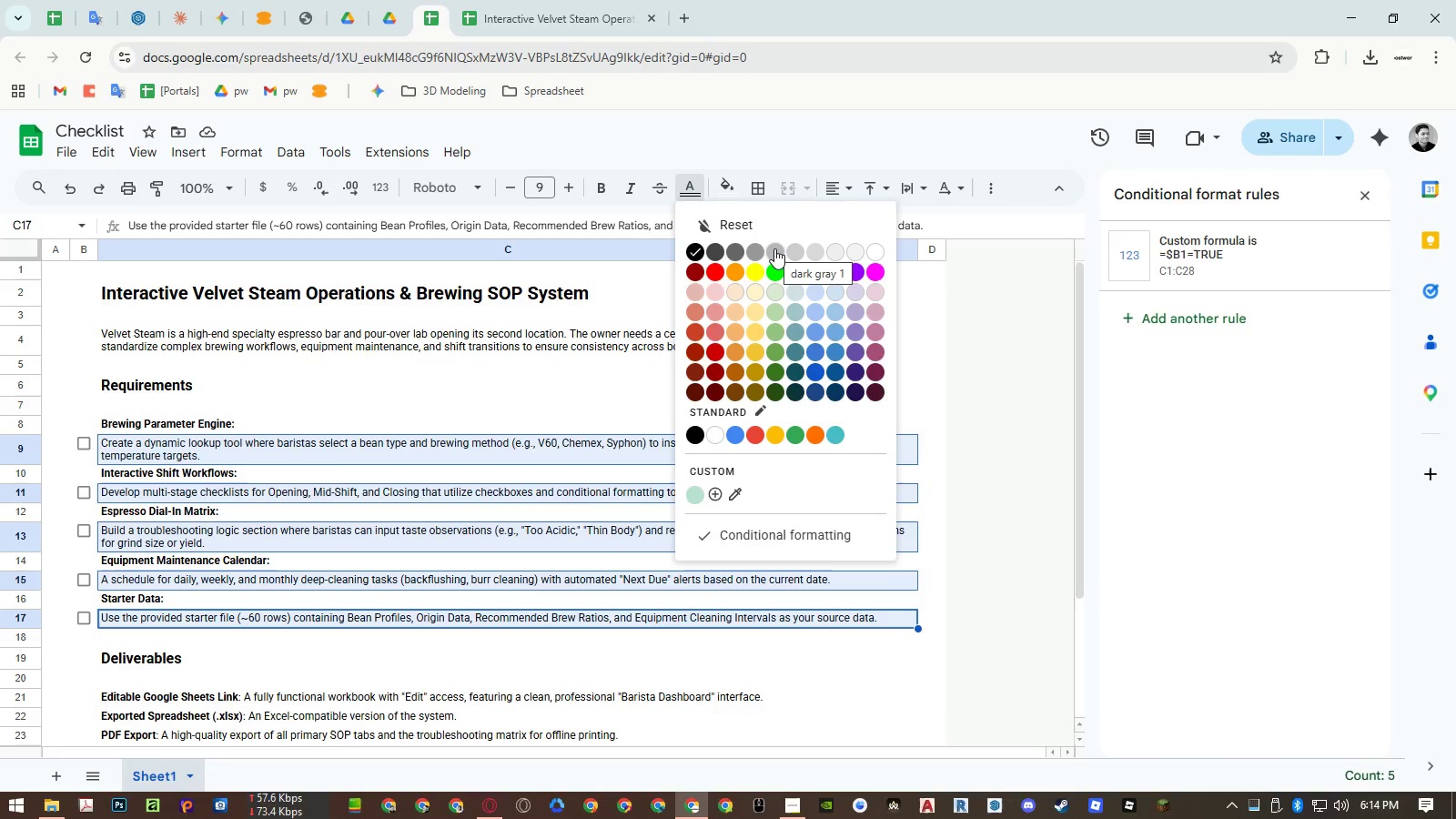 
left_click([774, 248])
 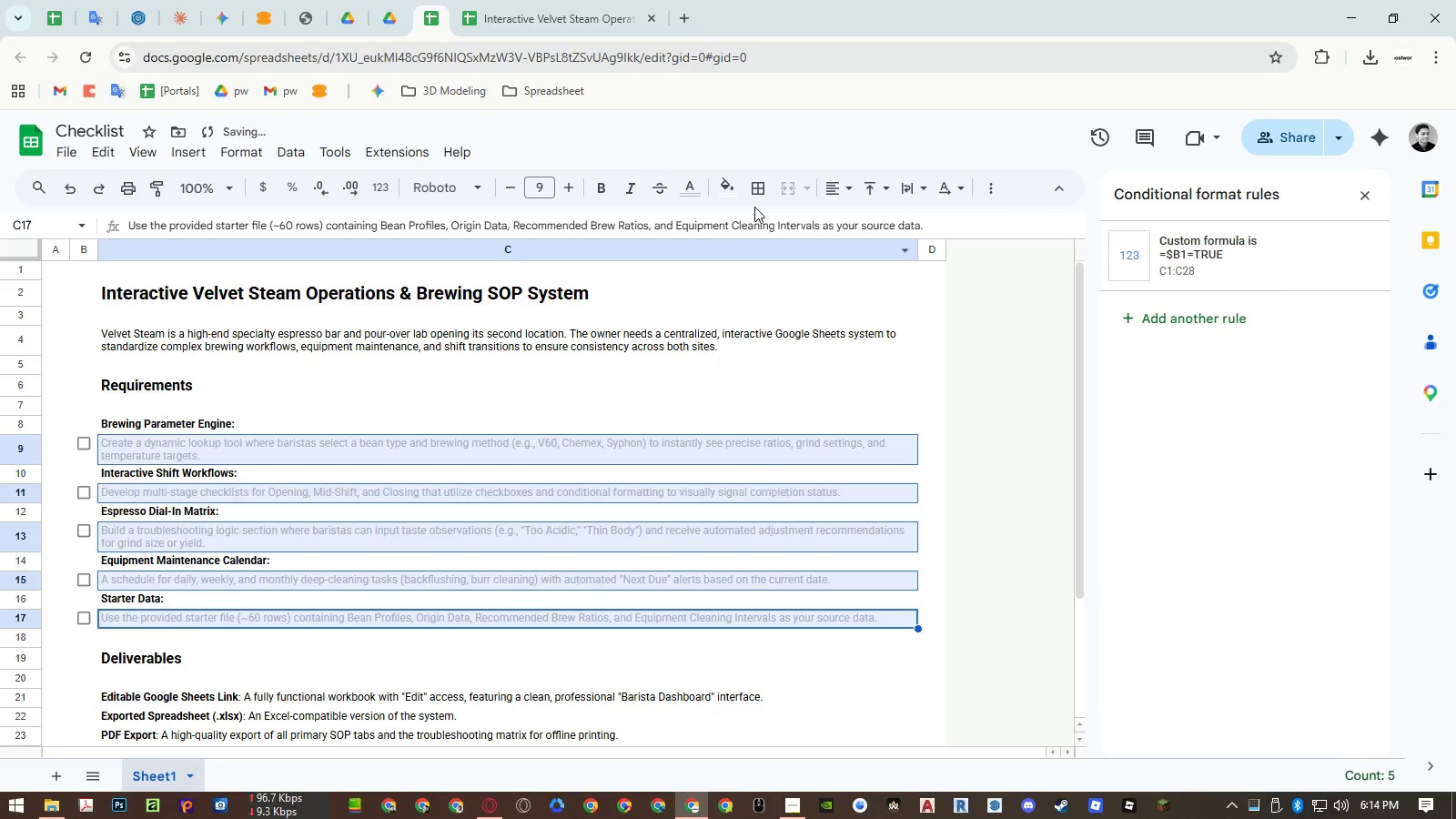 
hold_key(key=ControlLeft, duration=0.48)
 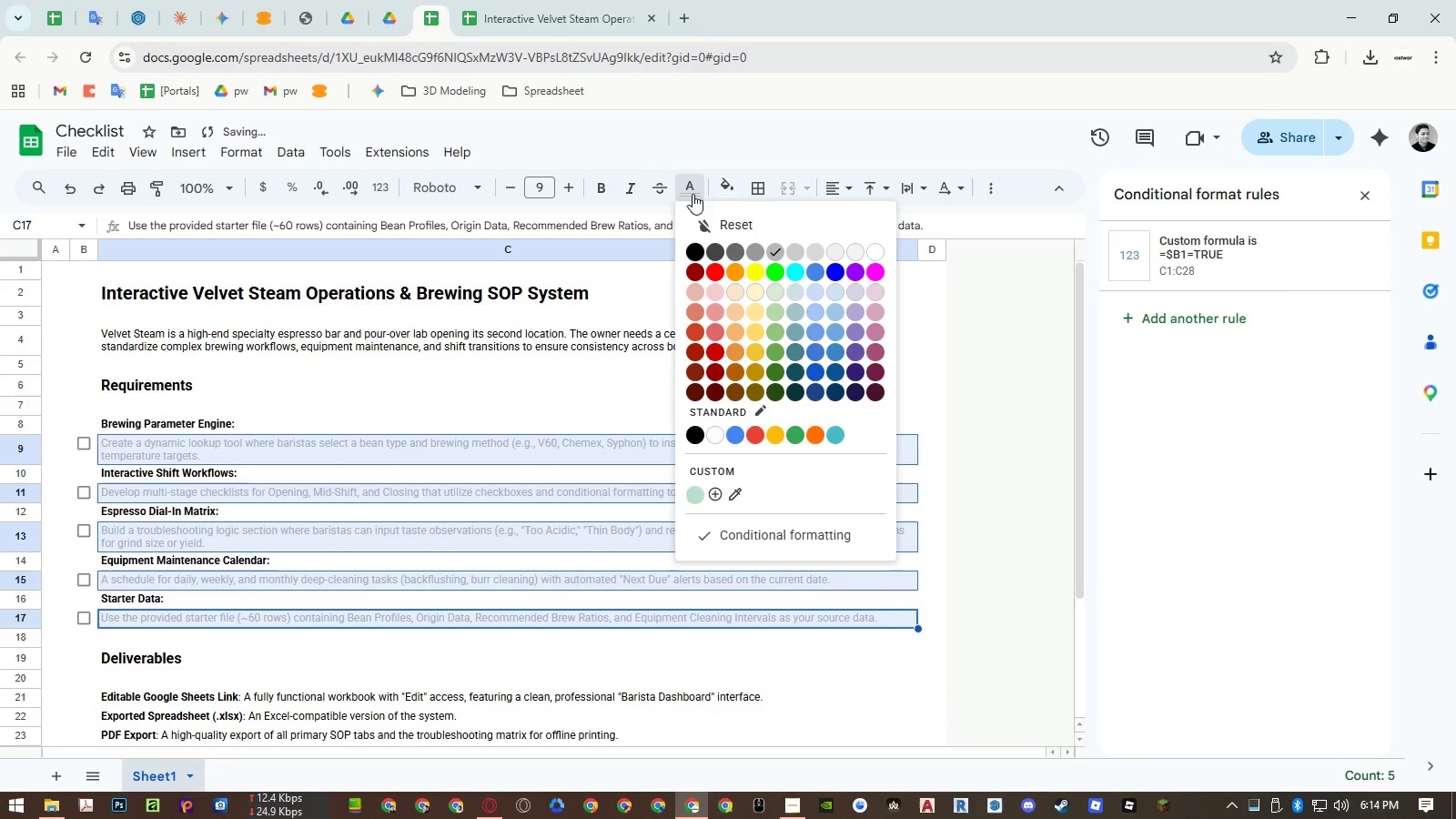 
left_click([693, 194])
 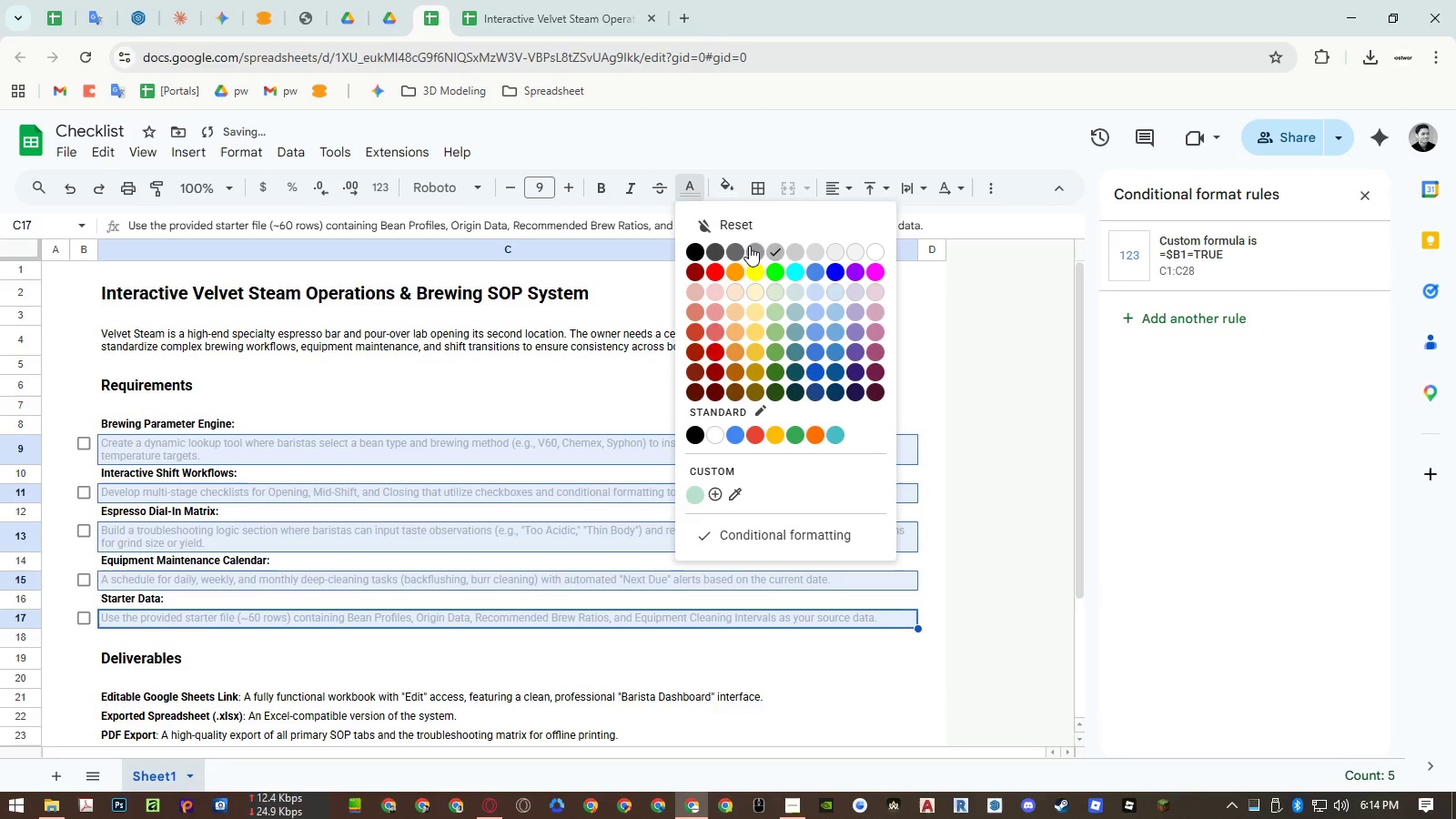 
left_click([742, 248])
 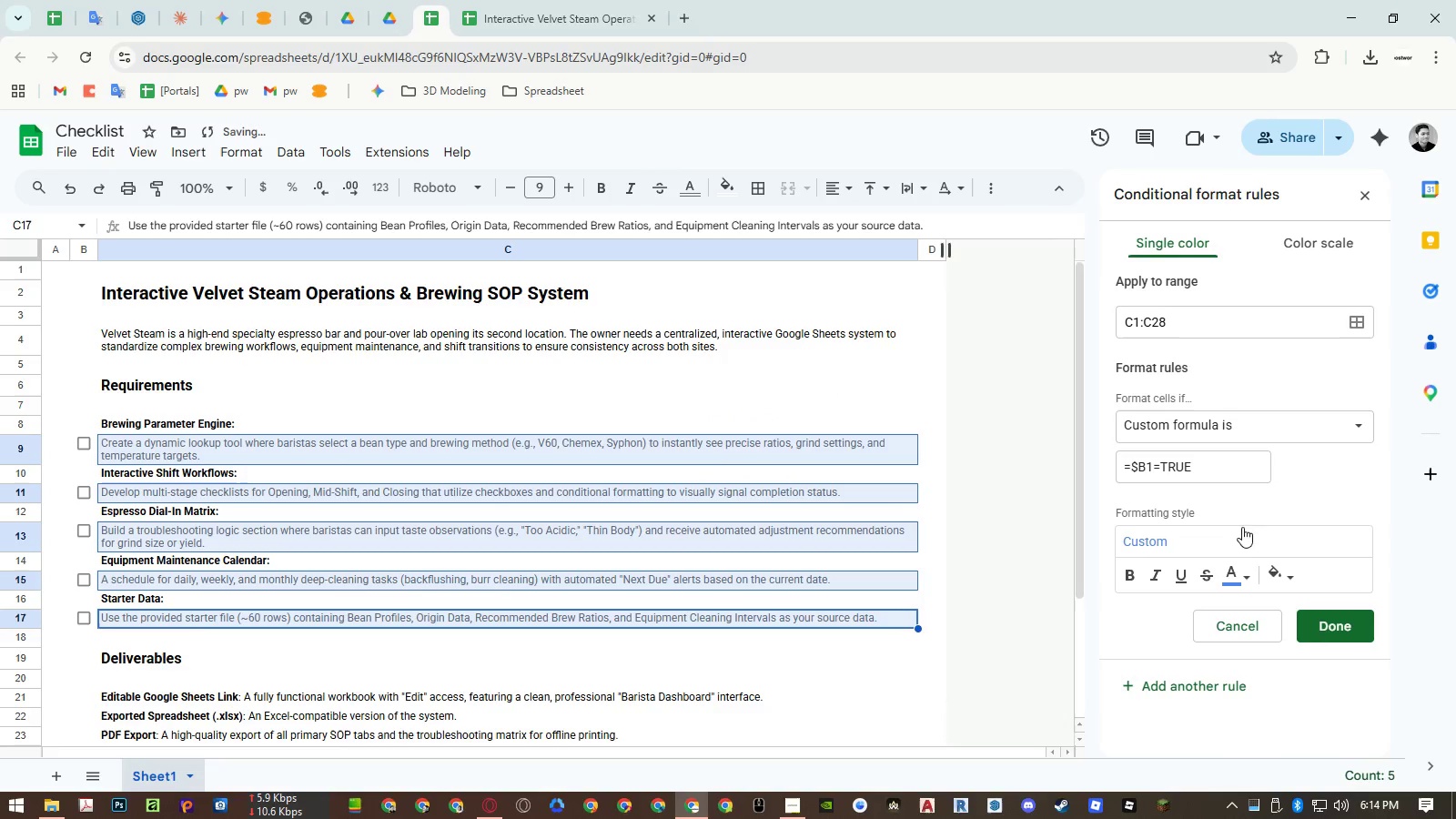 
left_click([1237, 569])
 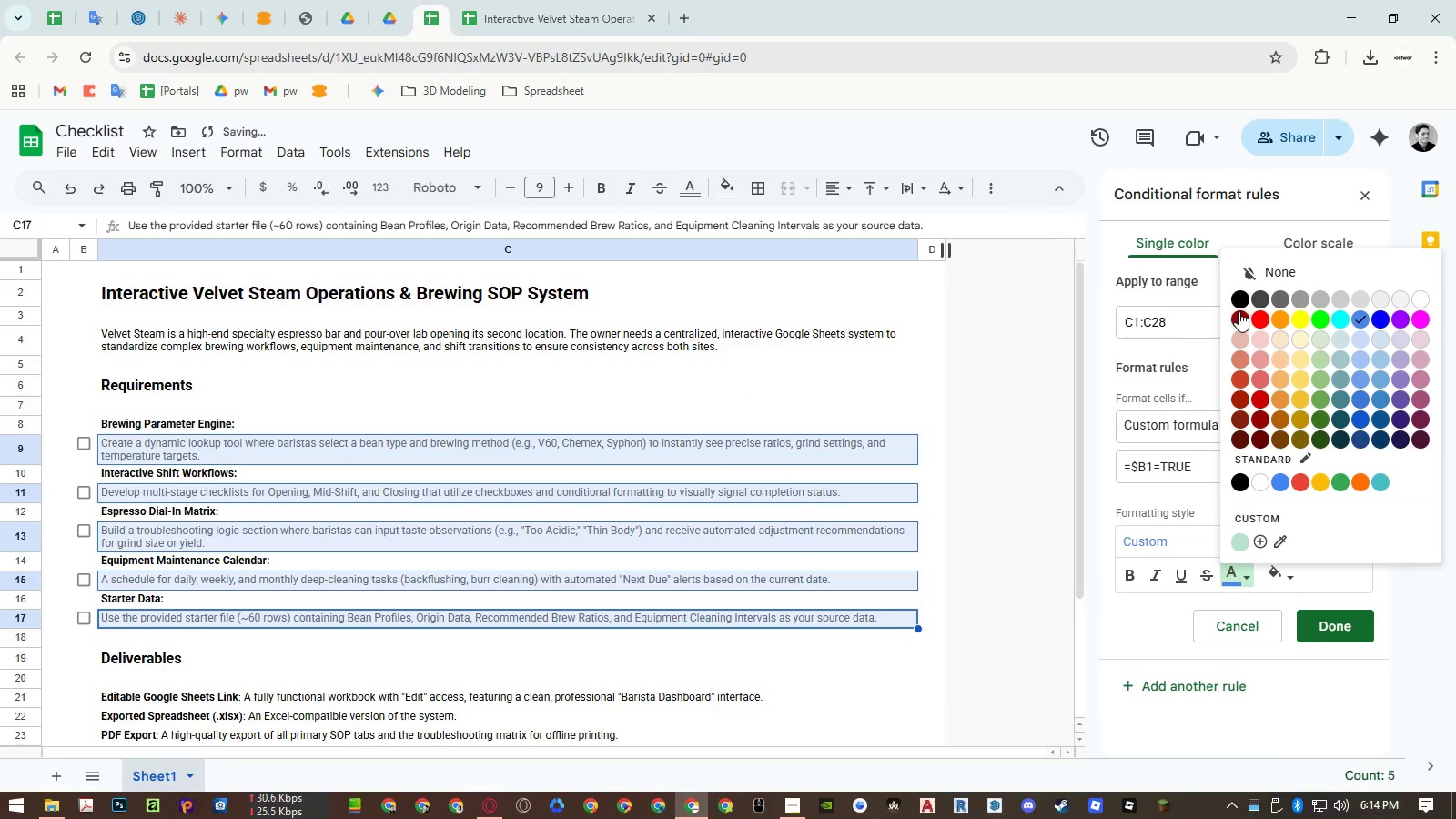 
left_click([1236, 300])
 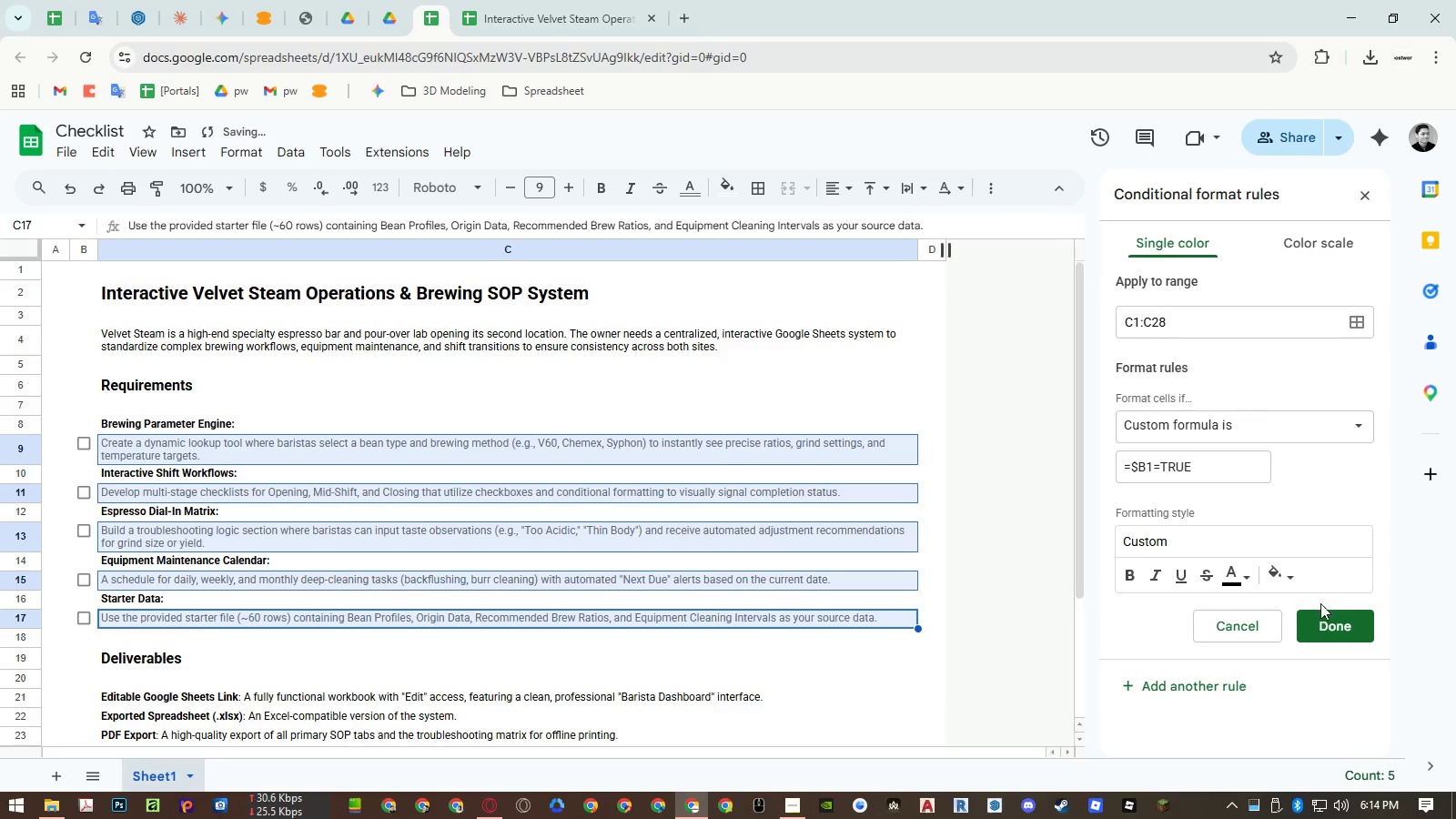 
left_click([1328, 625])
 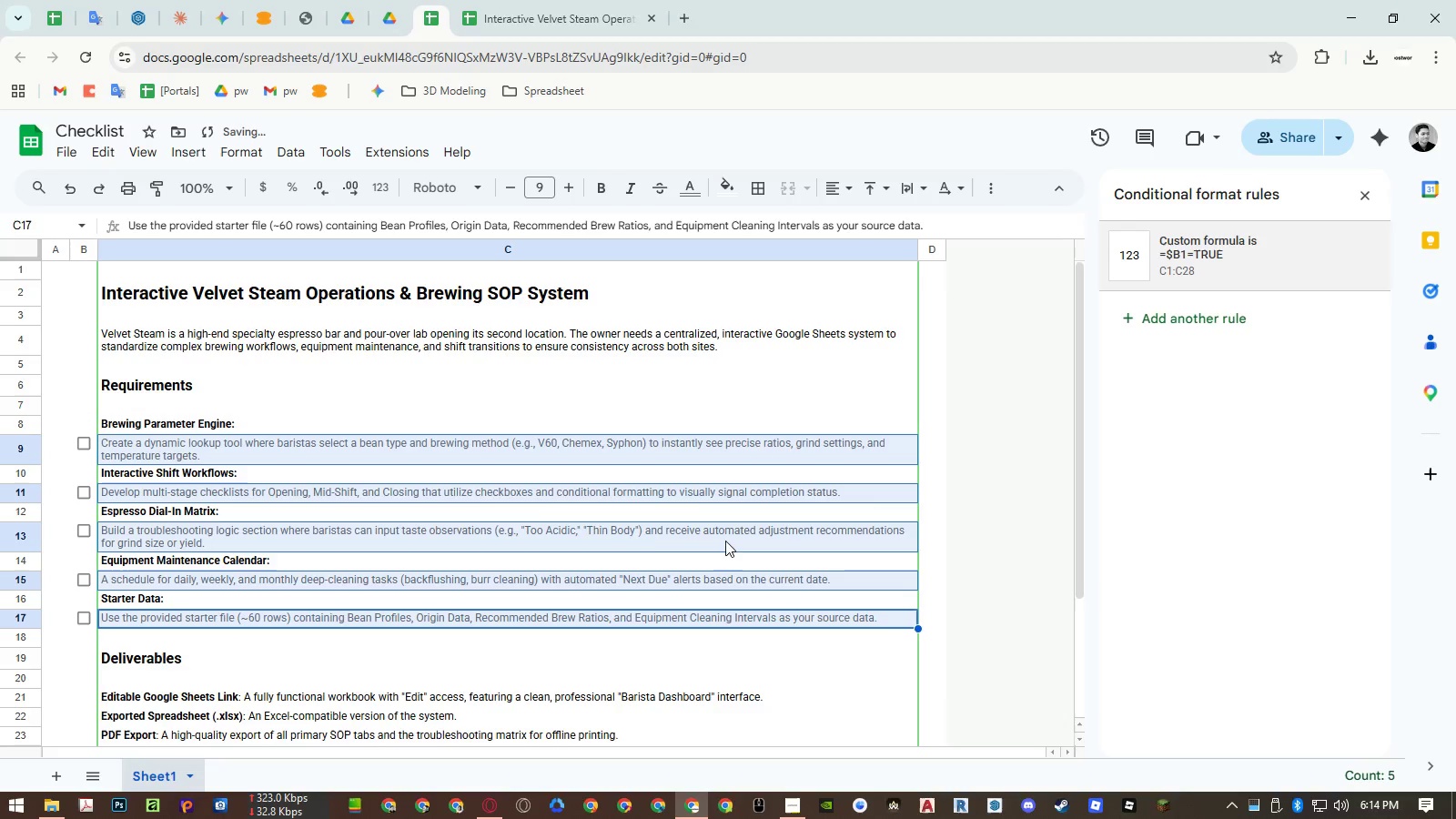 
left_click([533, 517])
 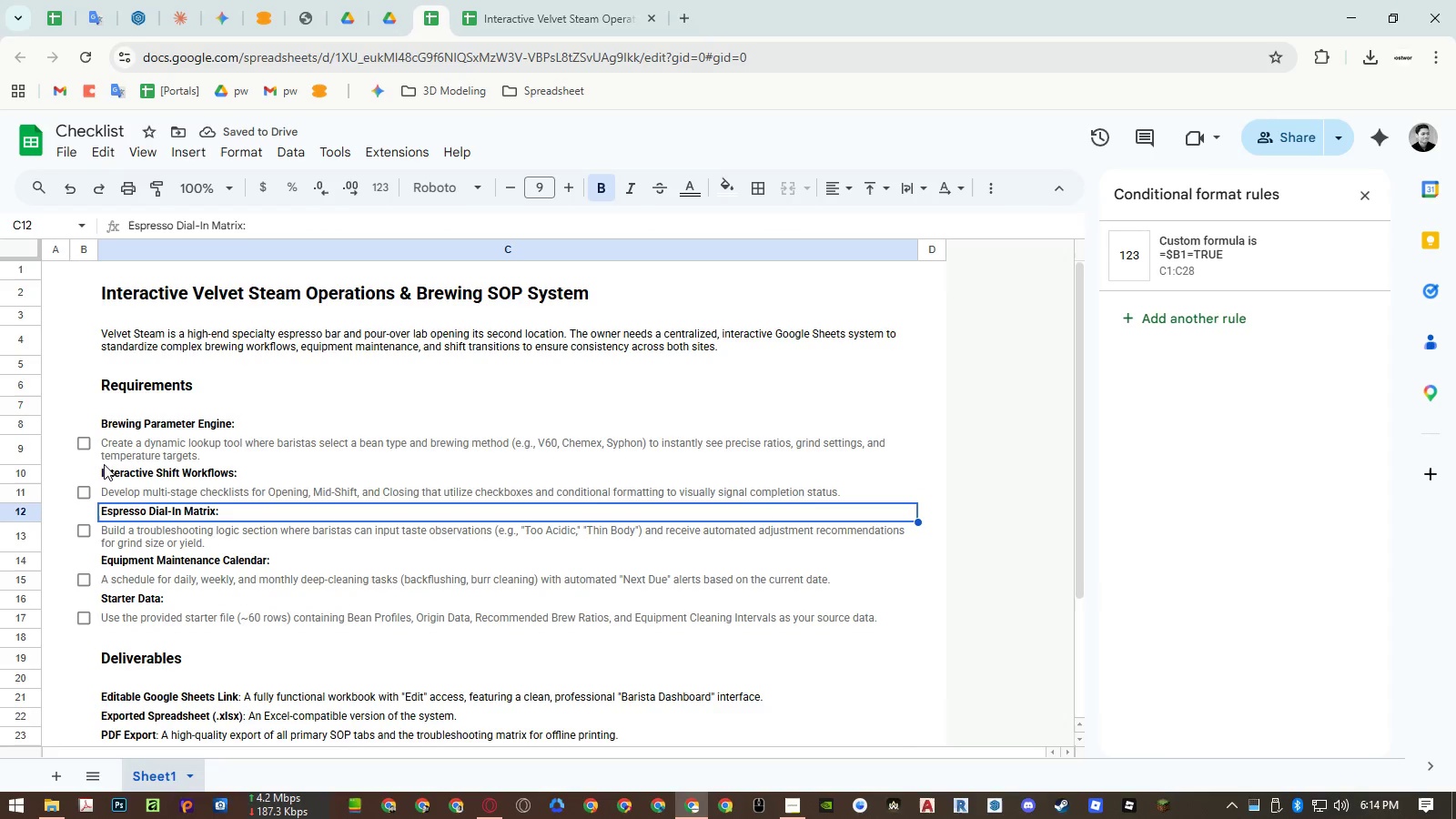 
left_click([86, 444])
 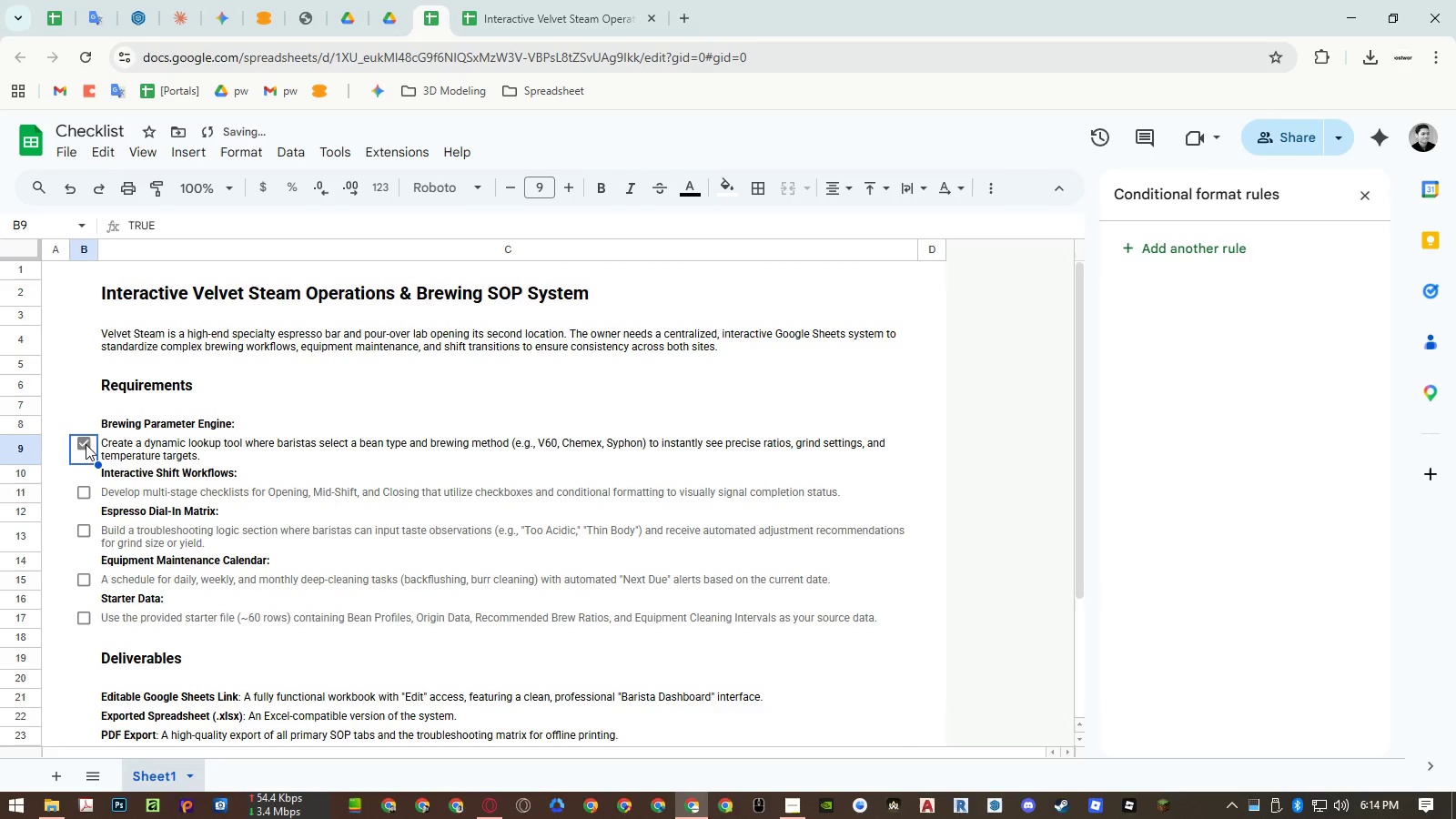 
left_click([86, 444])
 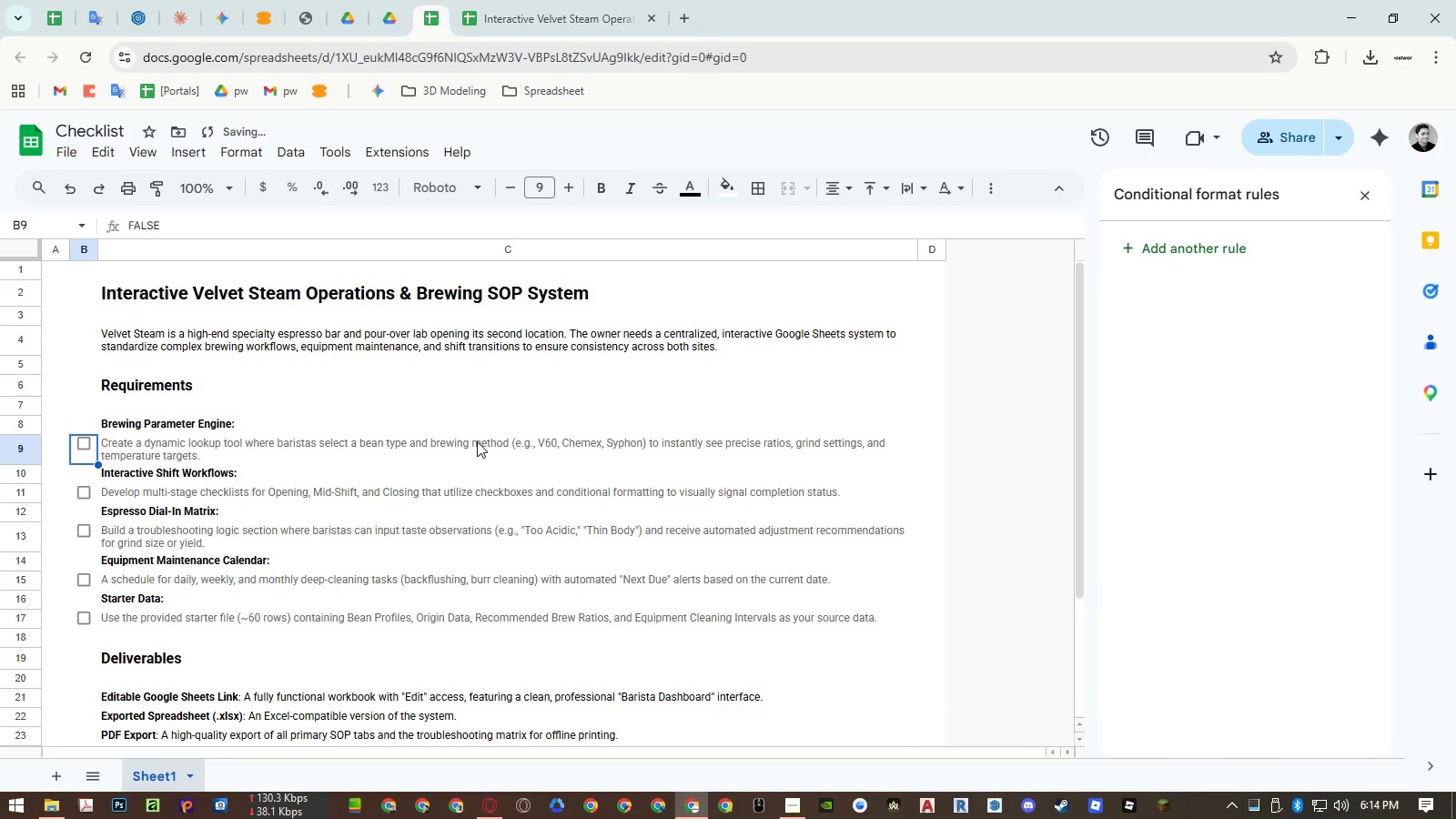 
left_click([477, 441])
 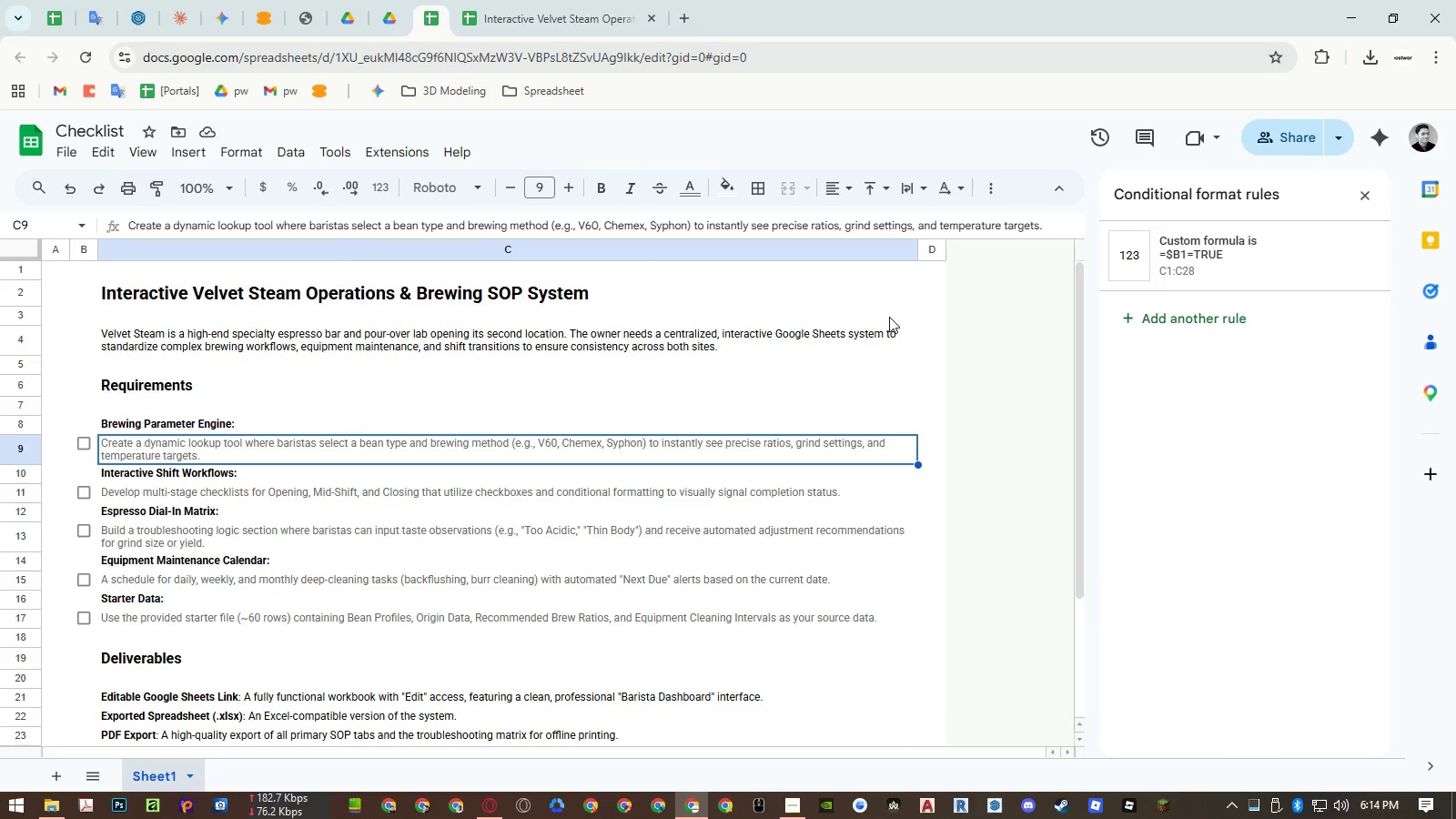 
wait(7.34)
 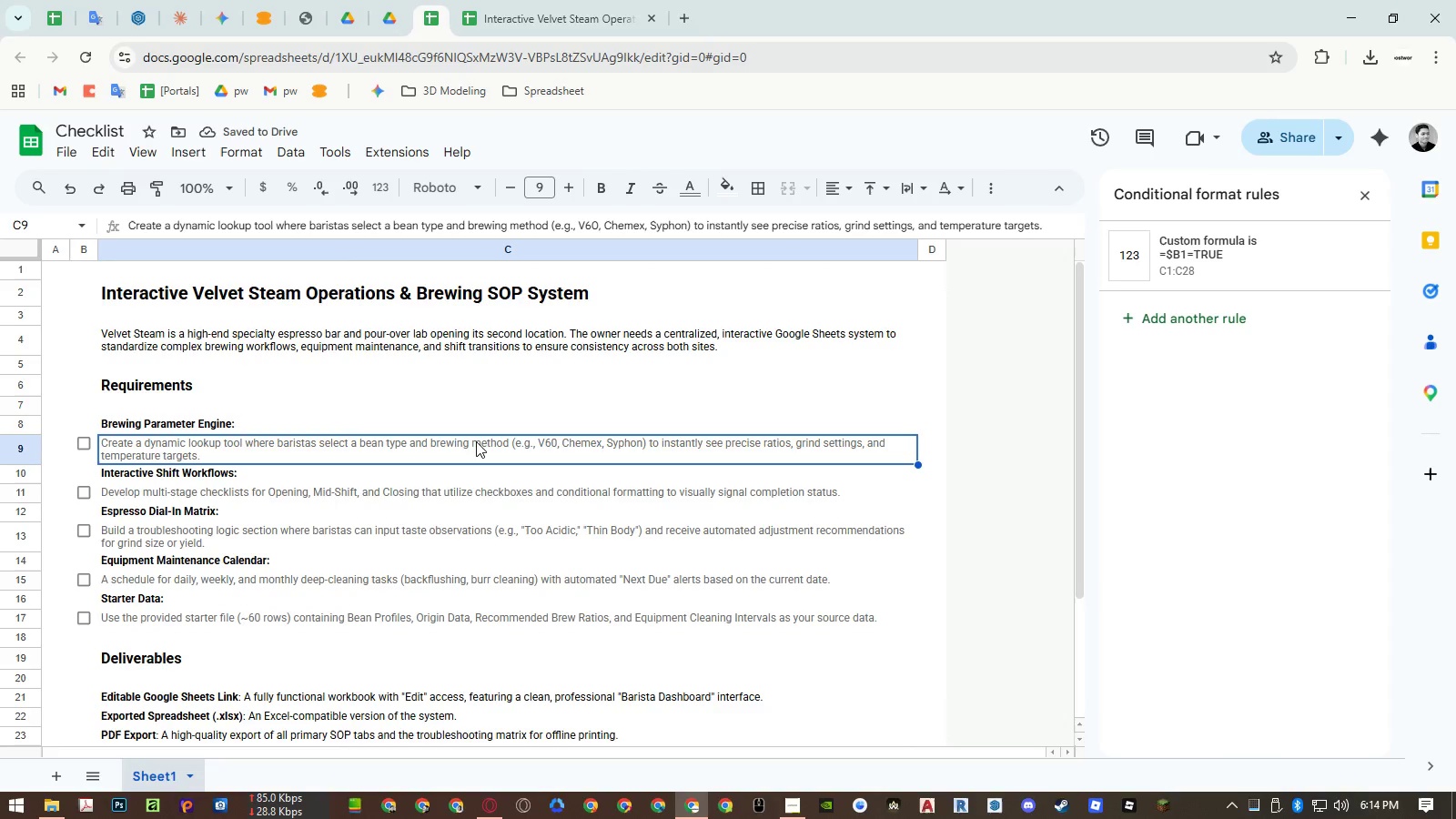 
key(Control+Z)
 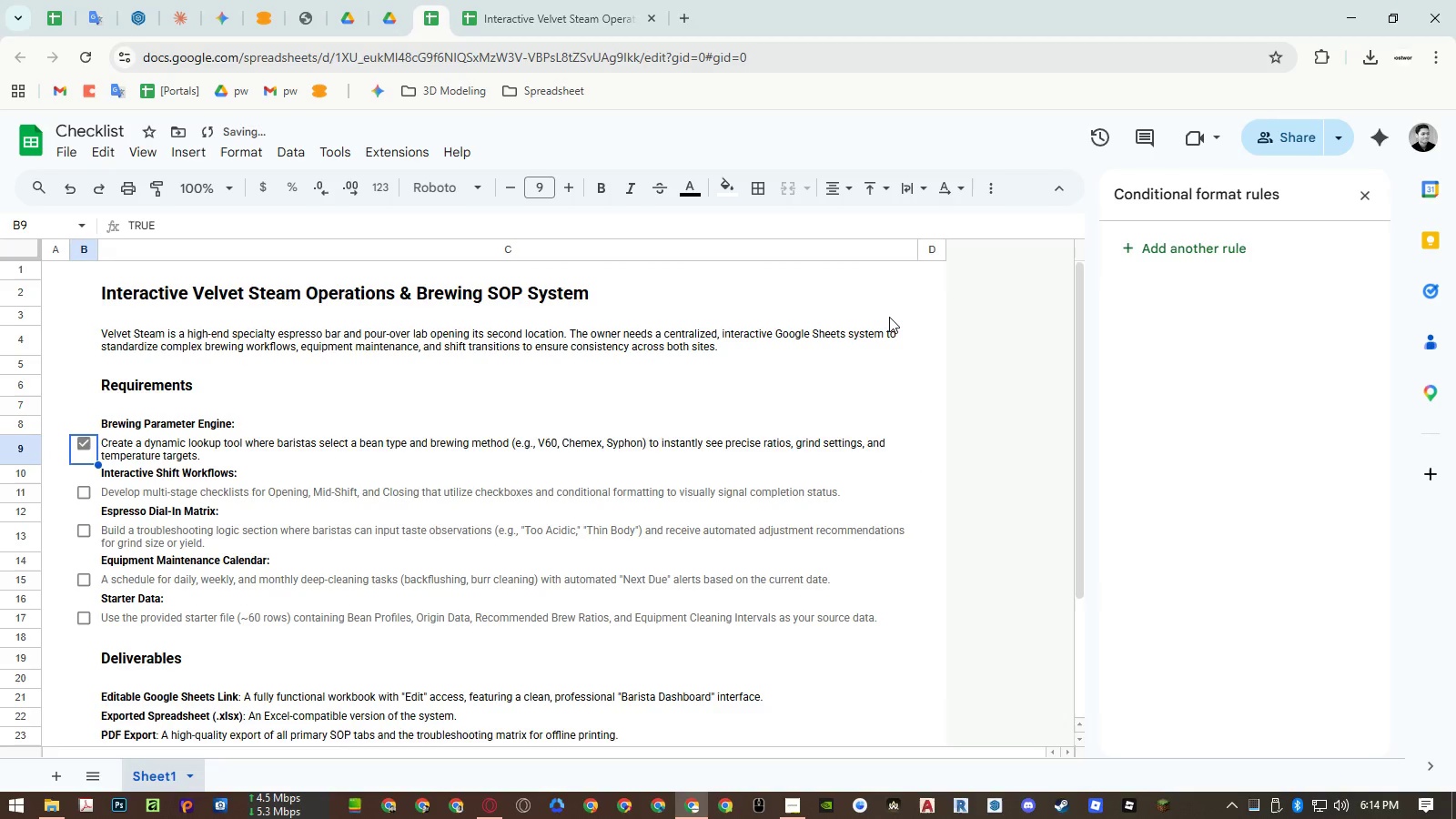 
key(Control+Z)
 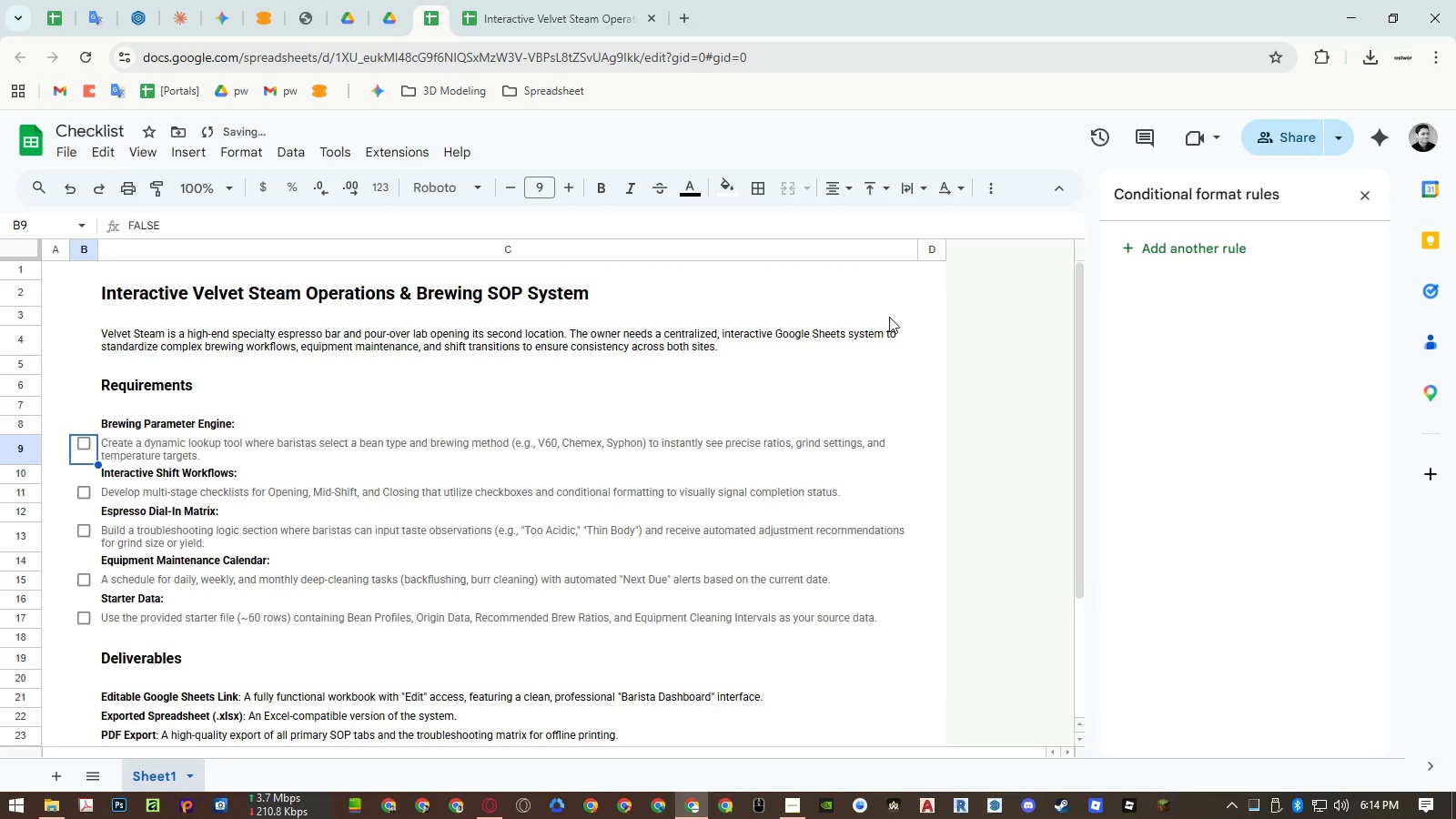 
key(Control+Z)
 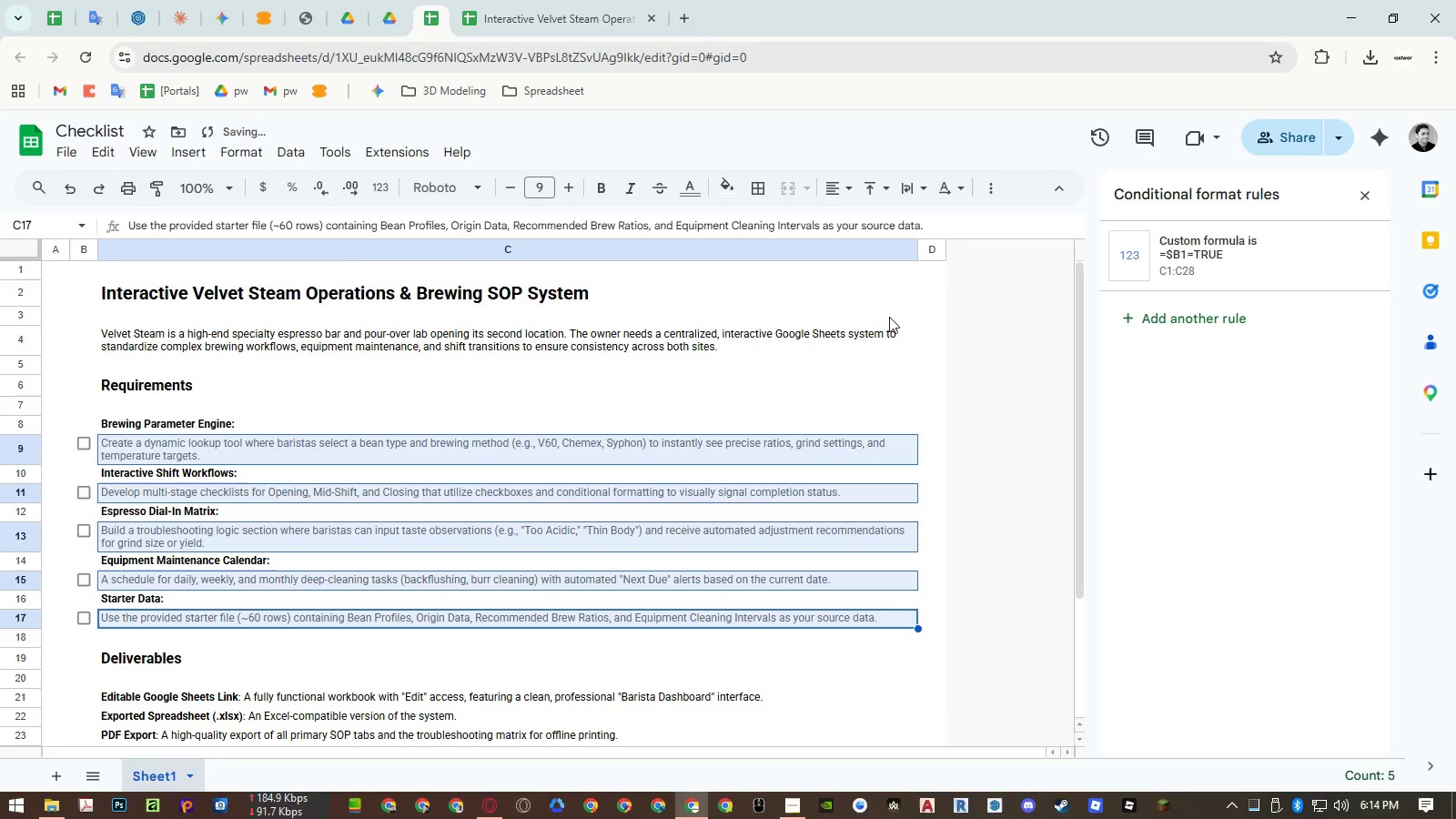 
key(Control+Z)
 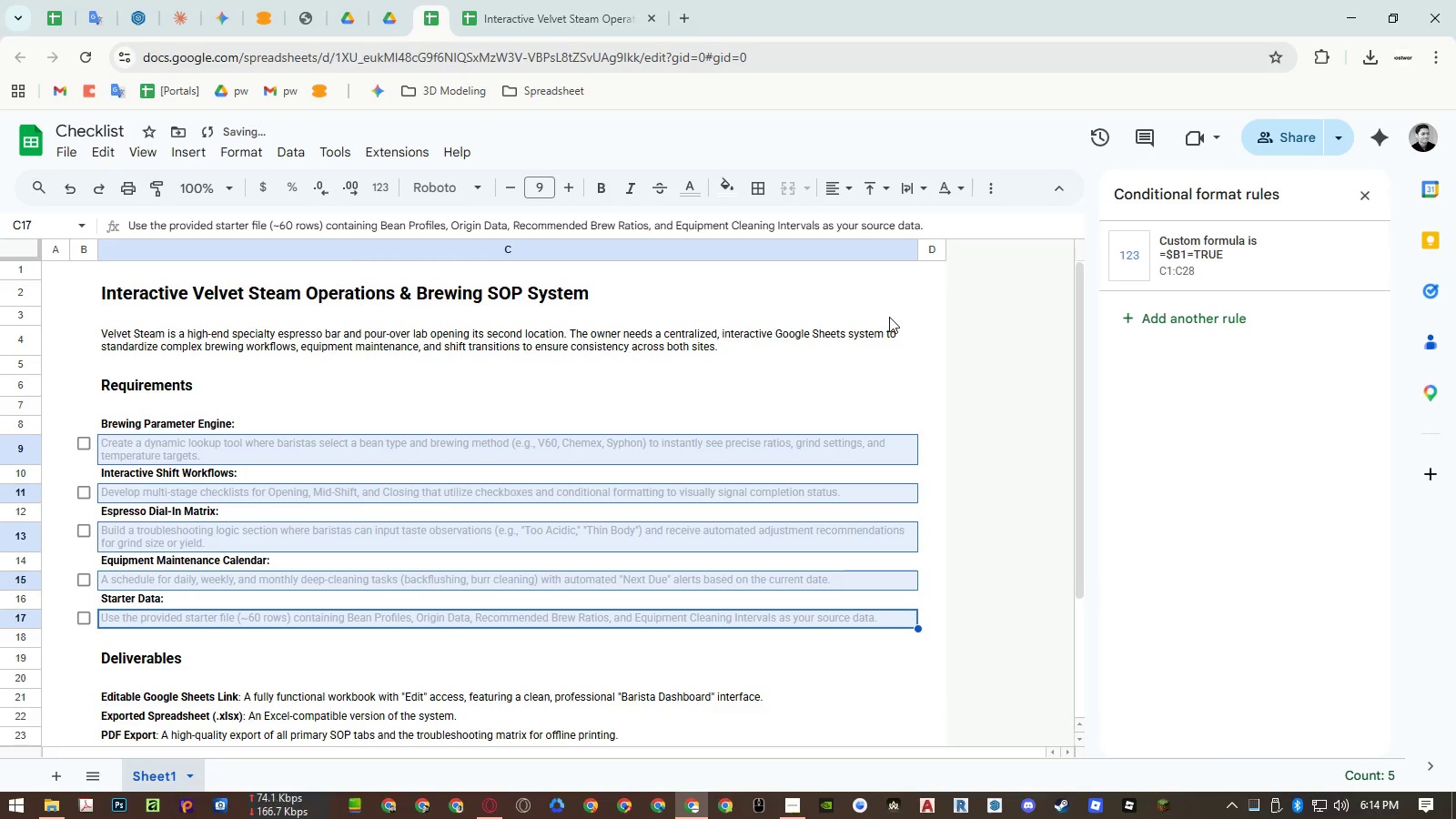 
key(Control+Z)
 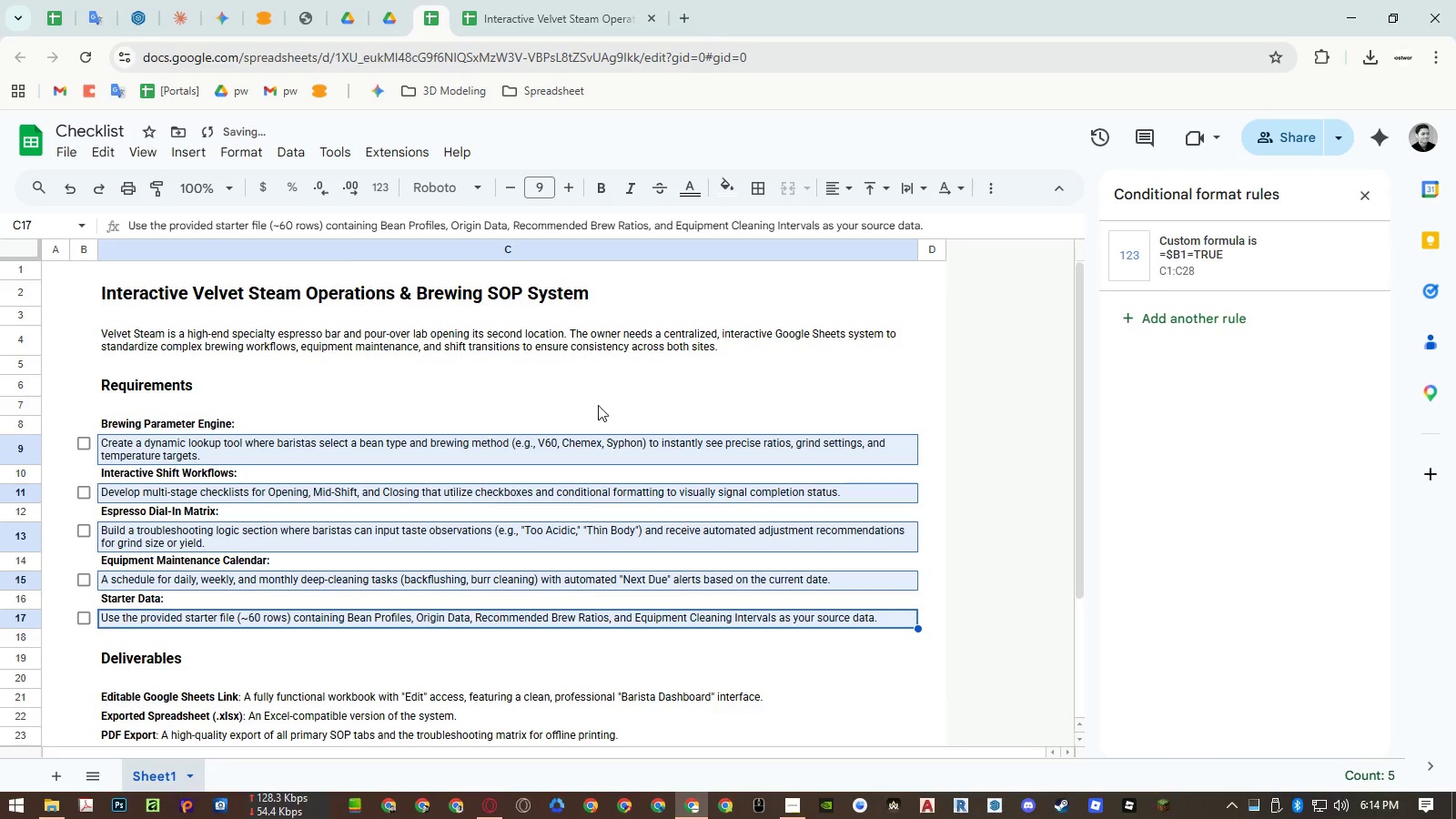 
left_click([147, 513])
 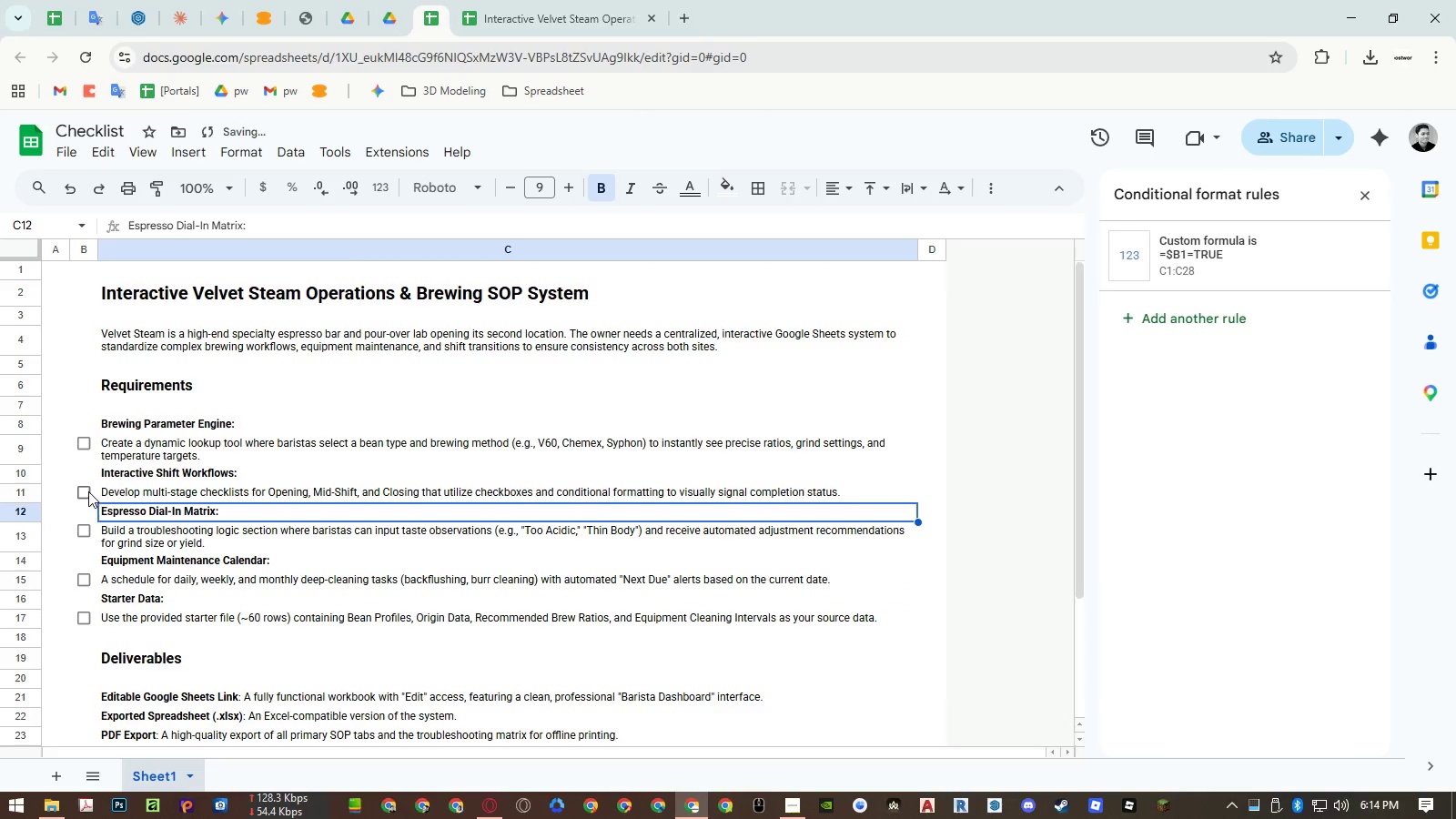 
left_click([88, 491])
 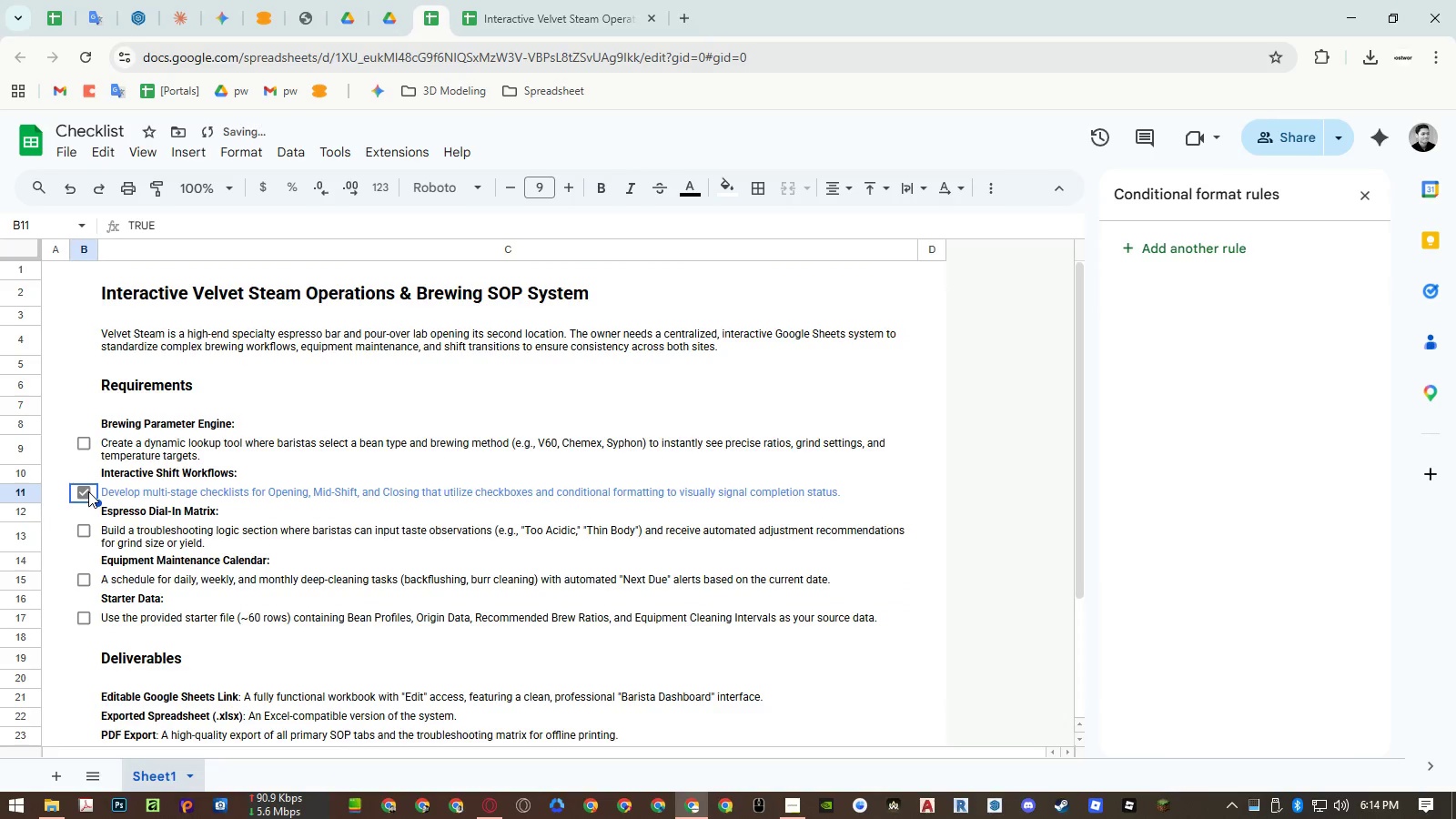 
left_click([88, 491])
 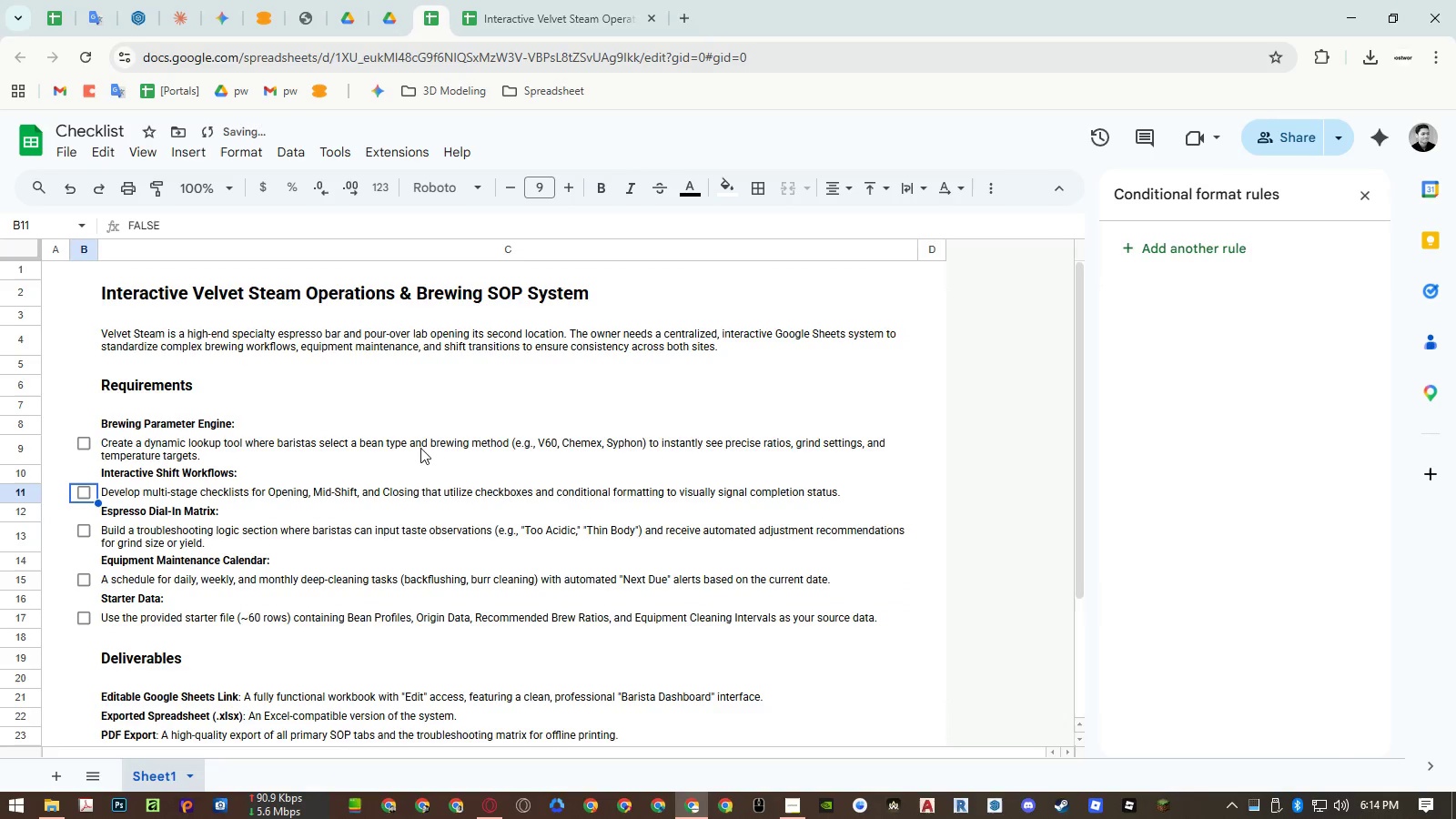 
double_click([632, 407])
 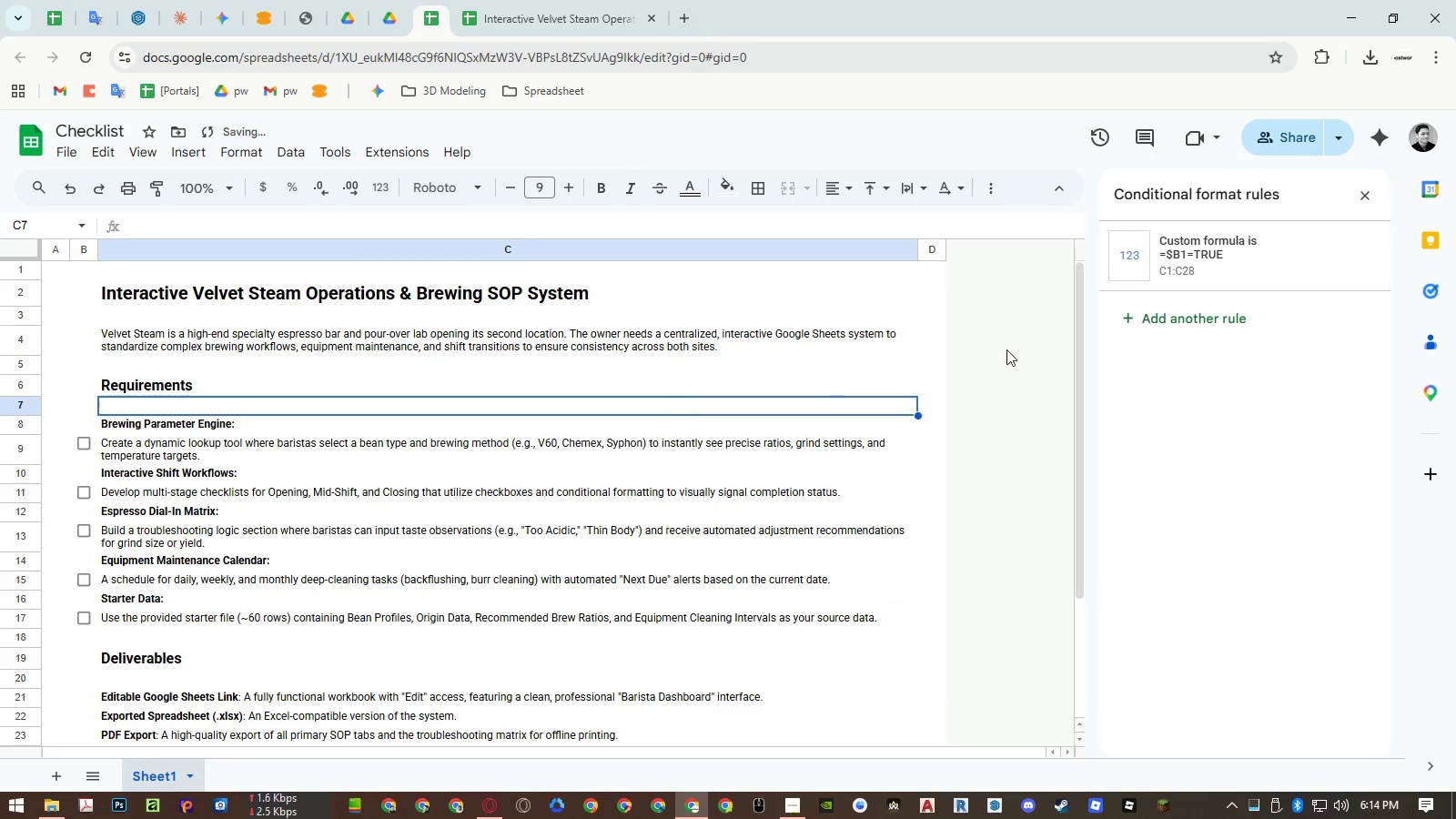 
left_click([1207, 253])
 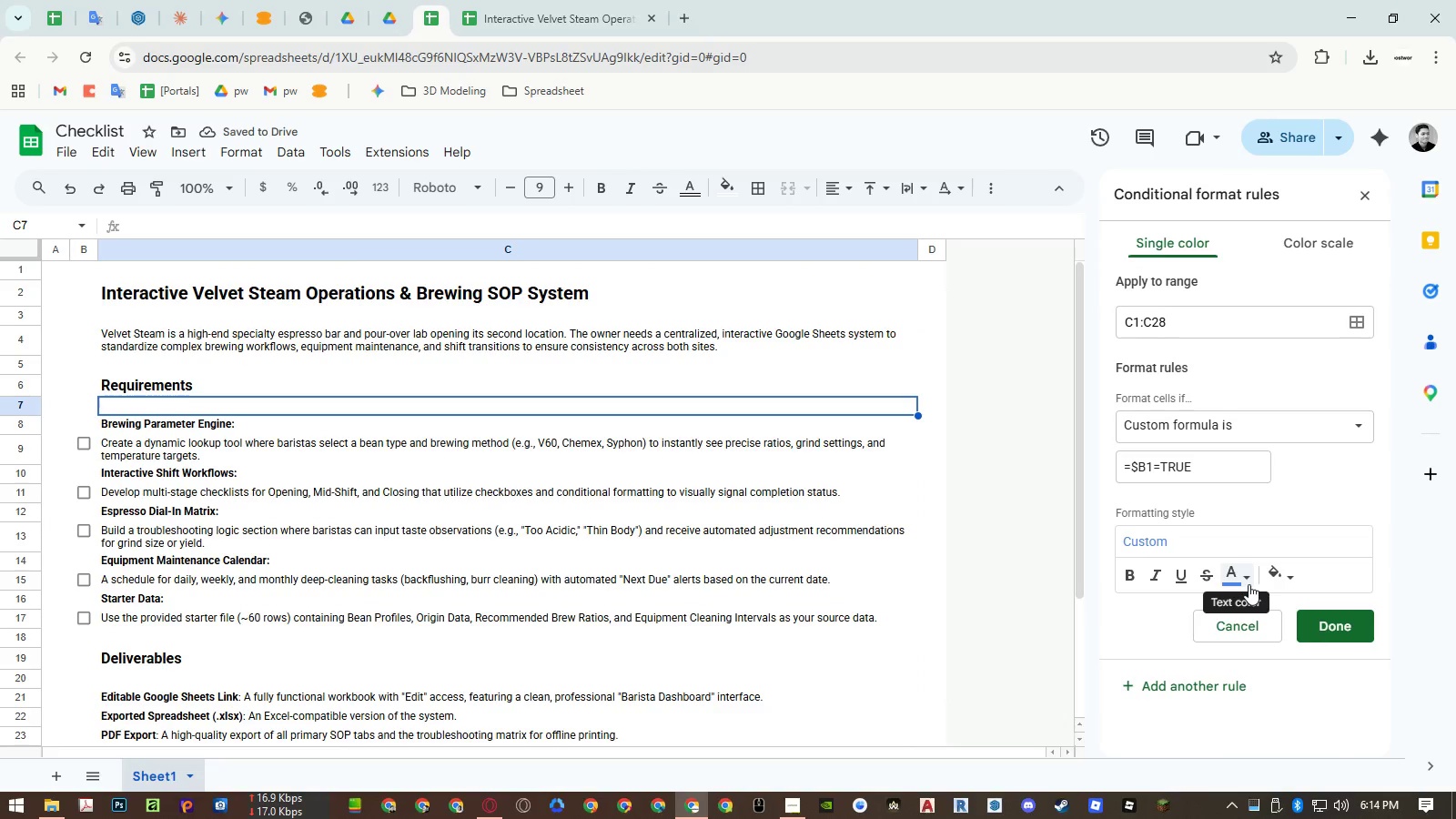 
left_click([1275, 581])
 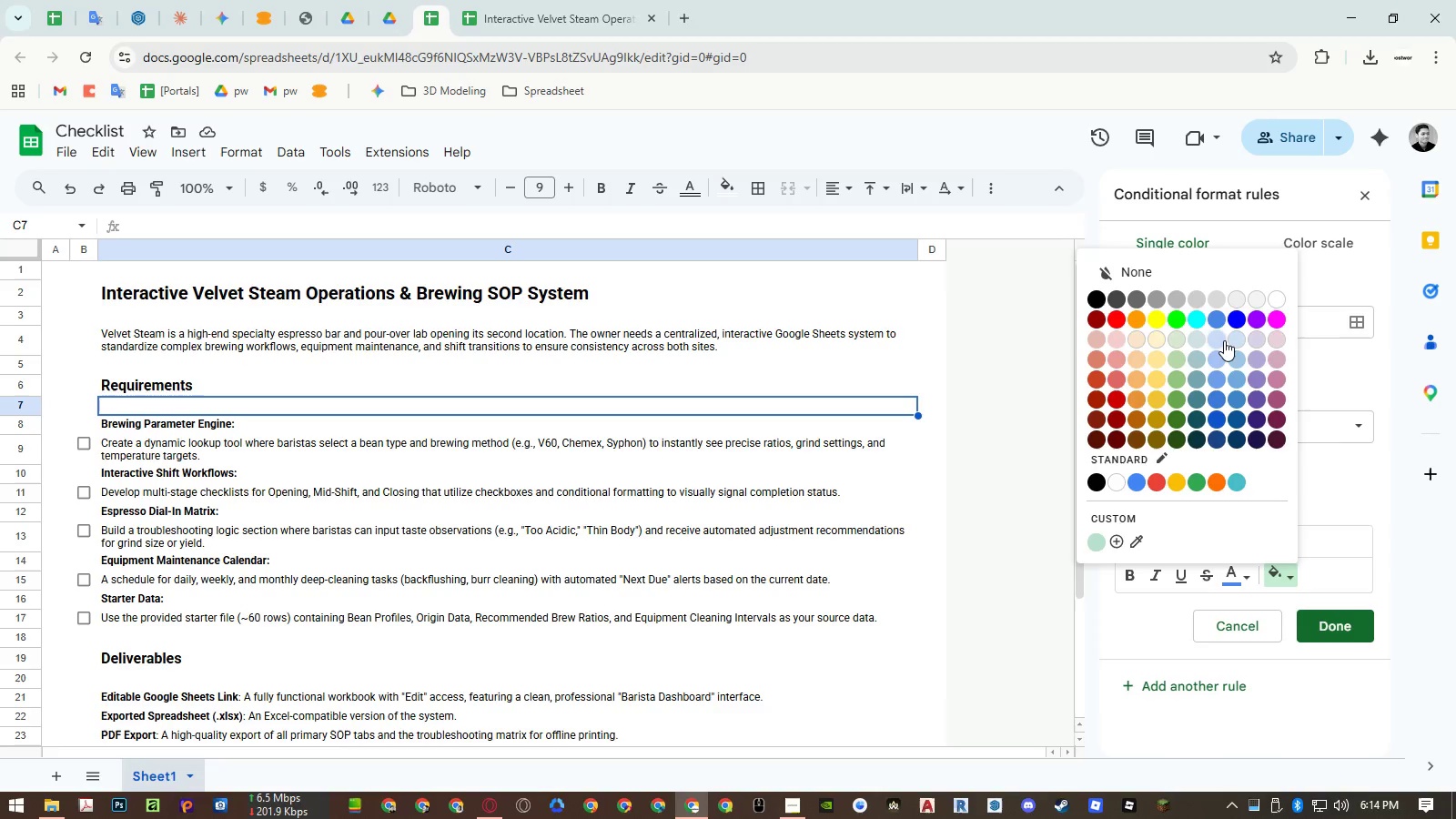 
left_click([1240, 338])
 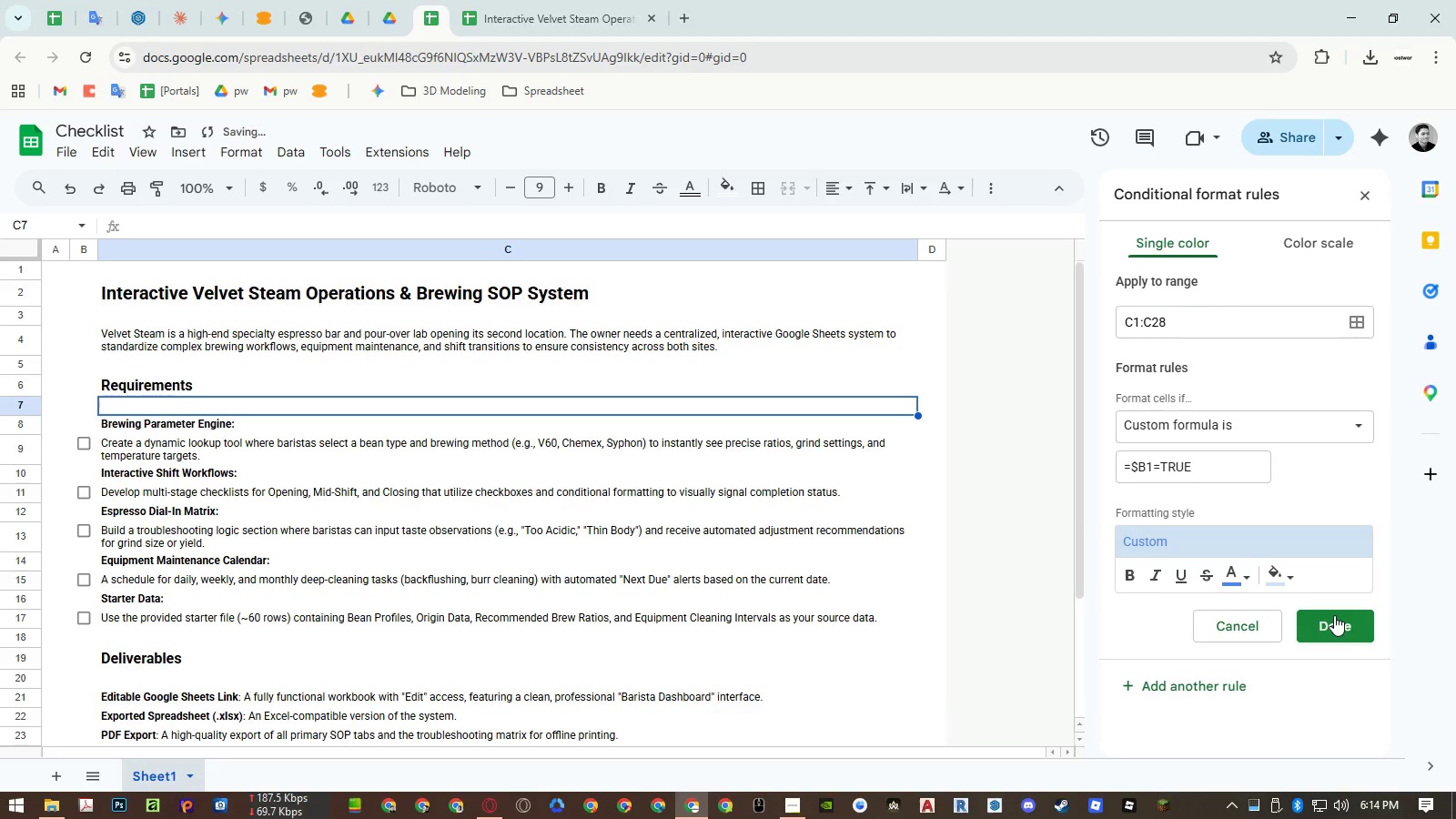 
left_click([1334, 615])
 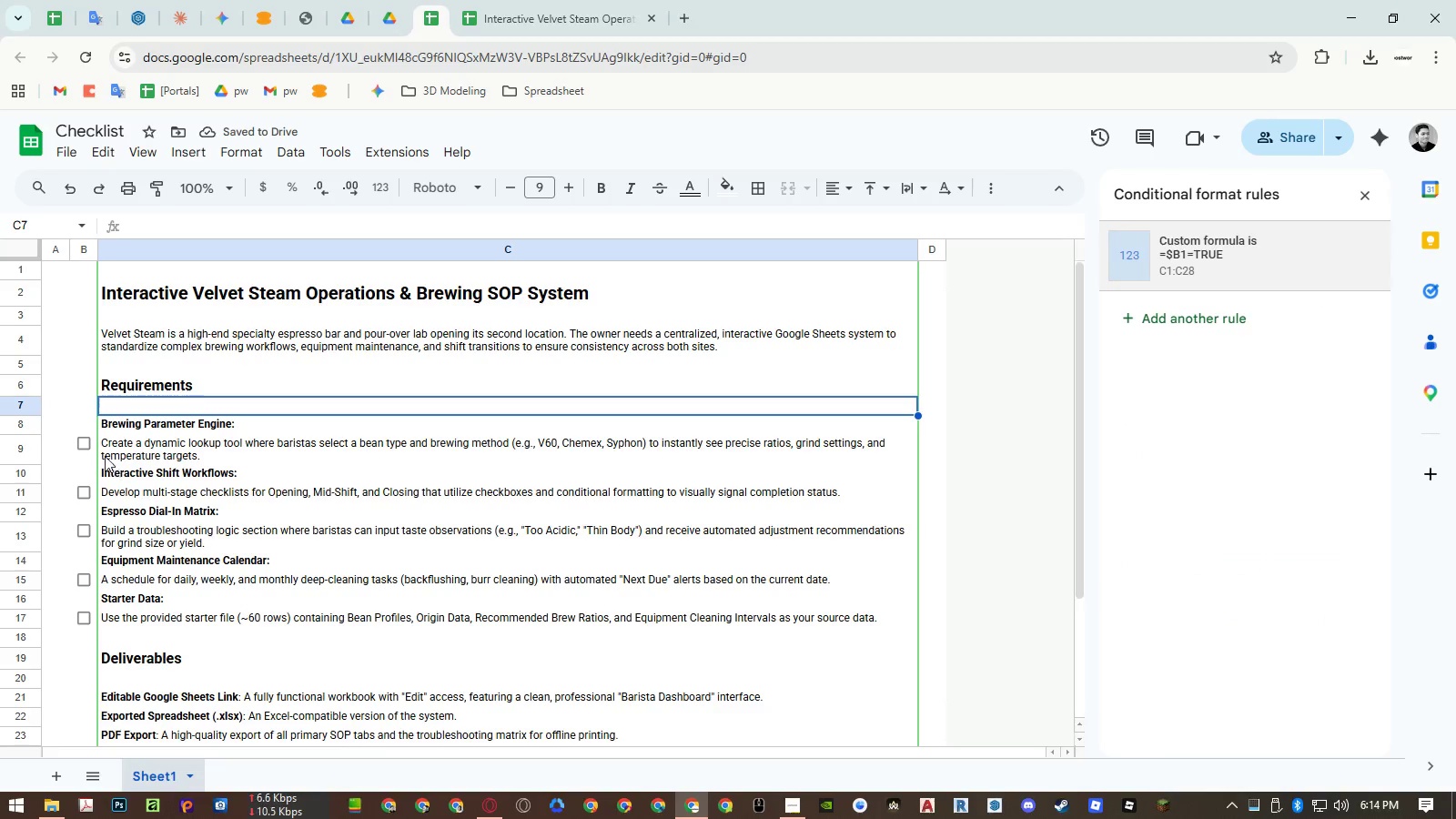 
left_click([83, 444])
 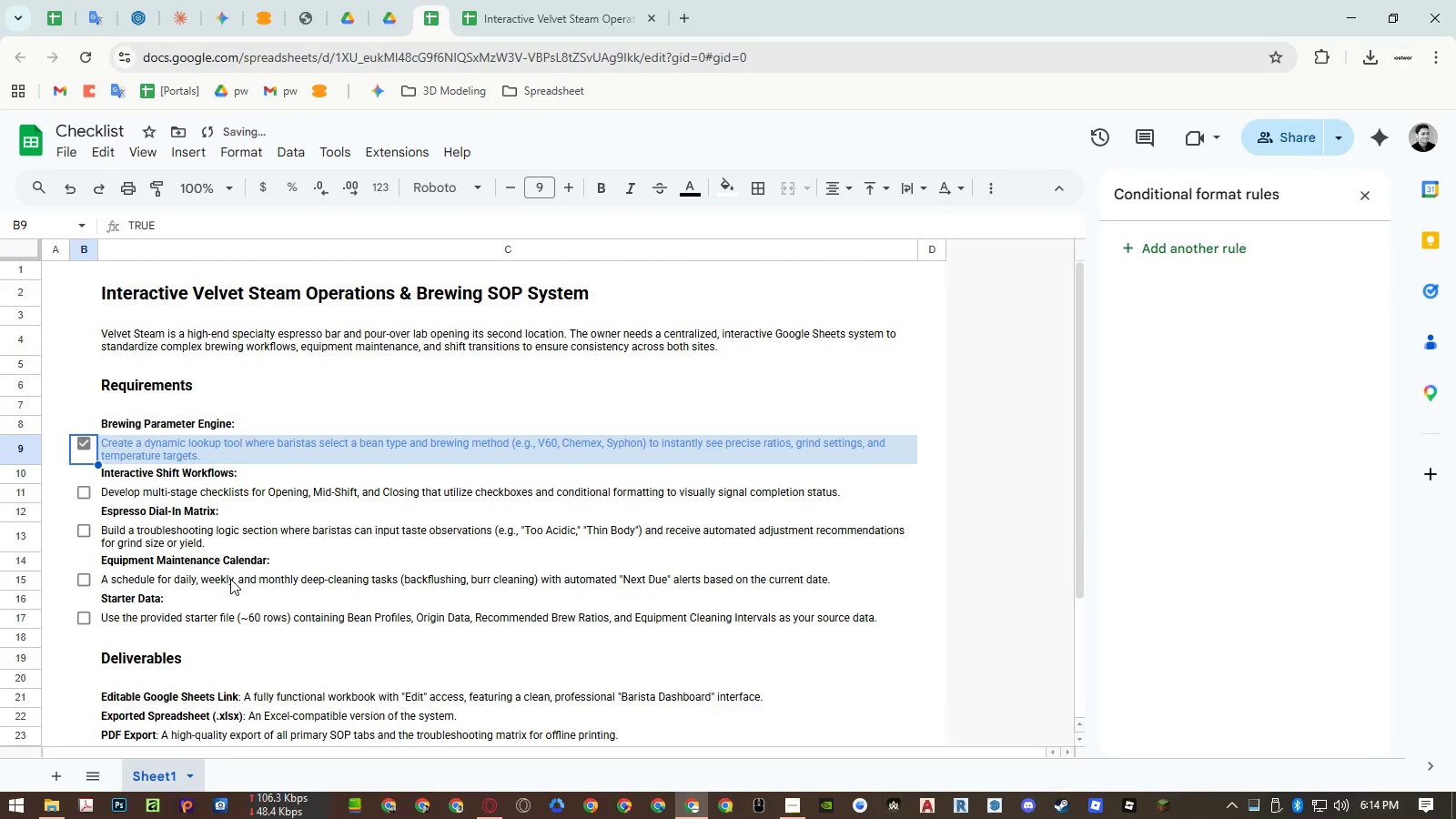 
left_click([230, 579])
 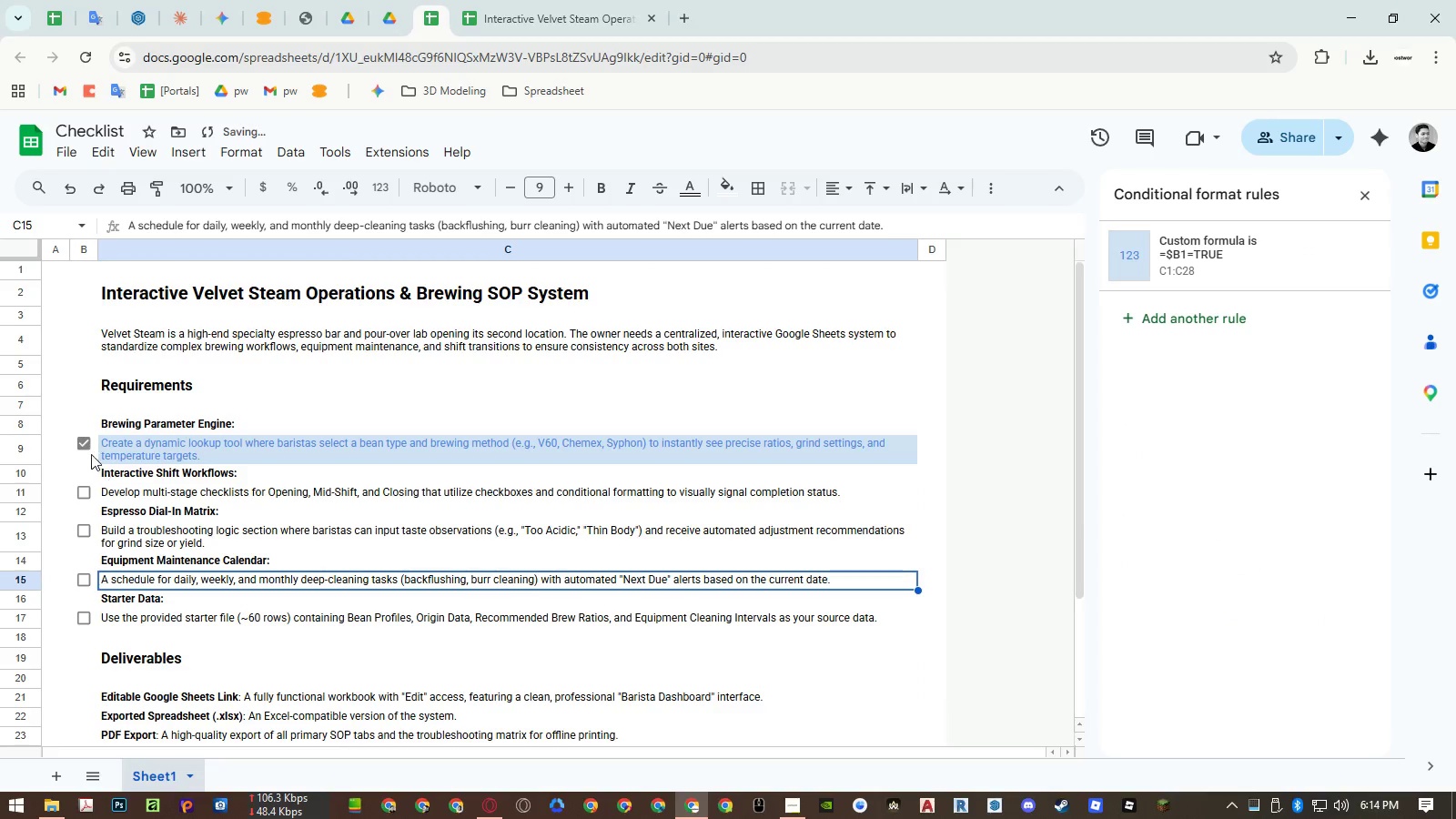 
left_click([86, 441])
 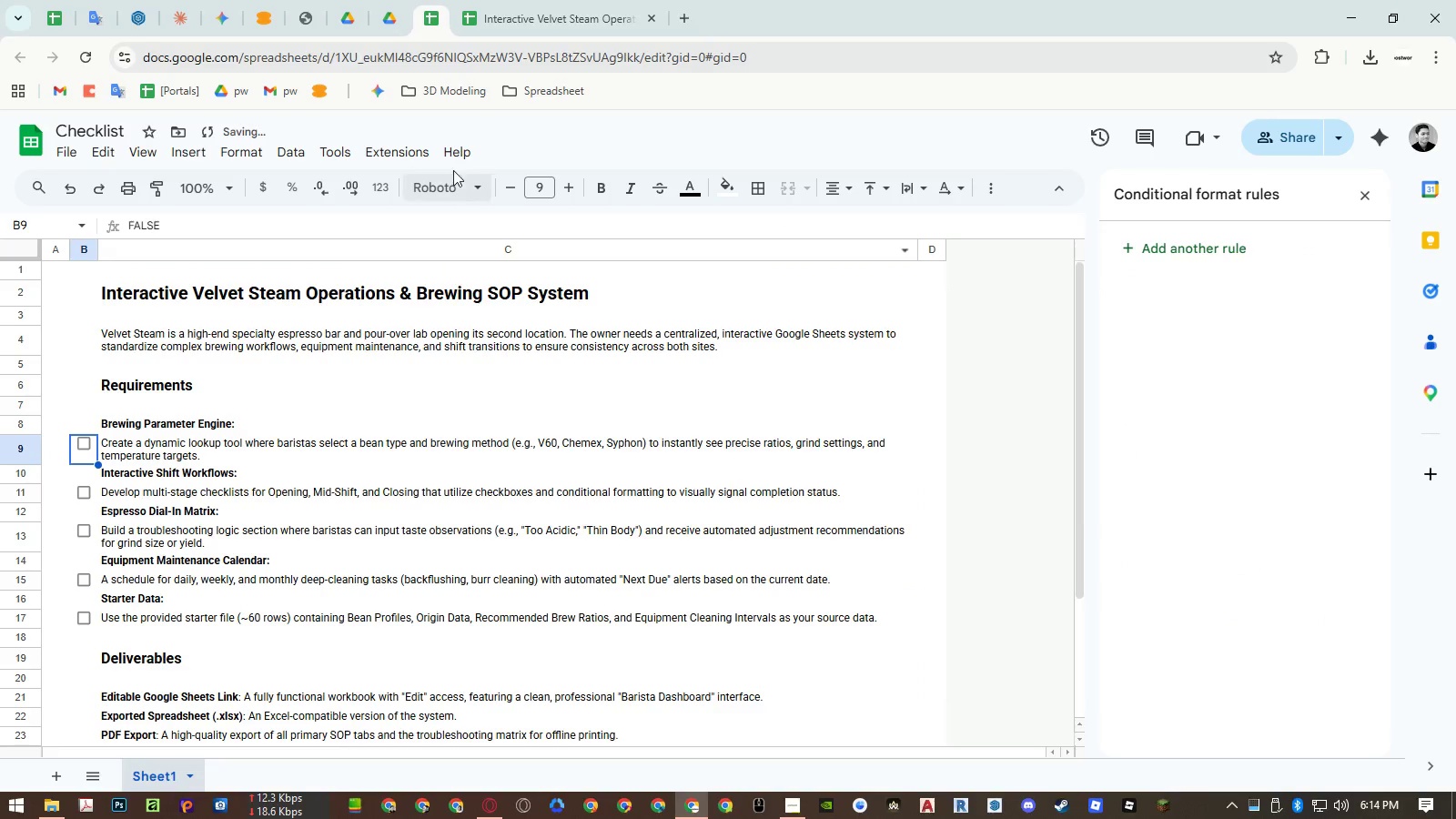 
left_click([533, 22])
 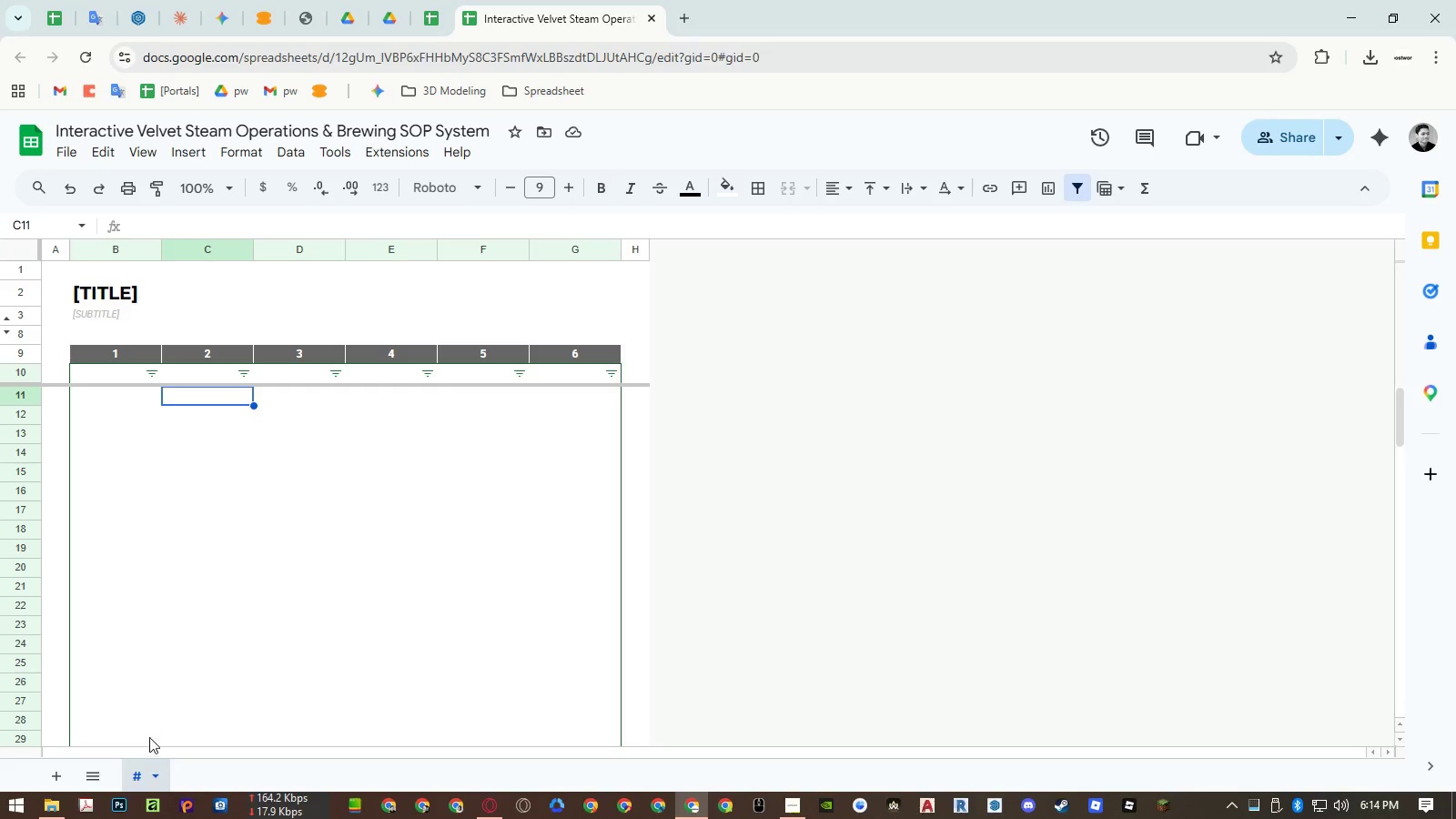 
left_click([155, 772])
 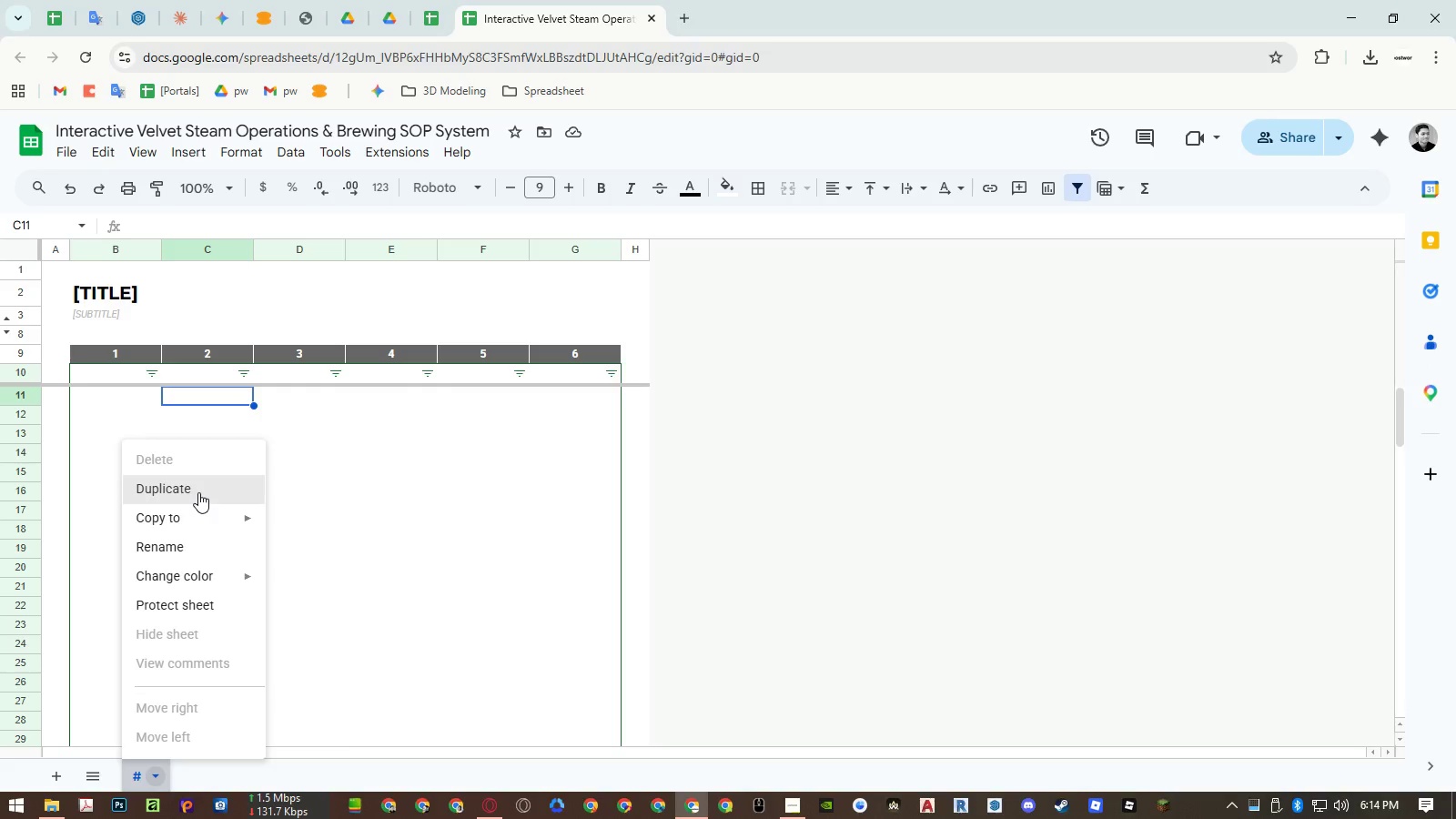 
left_click([198, 492])
 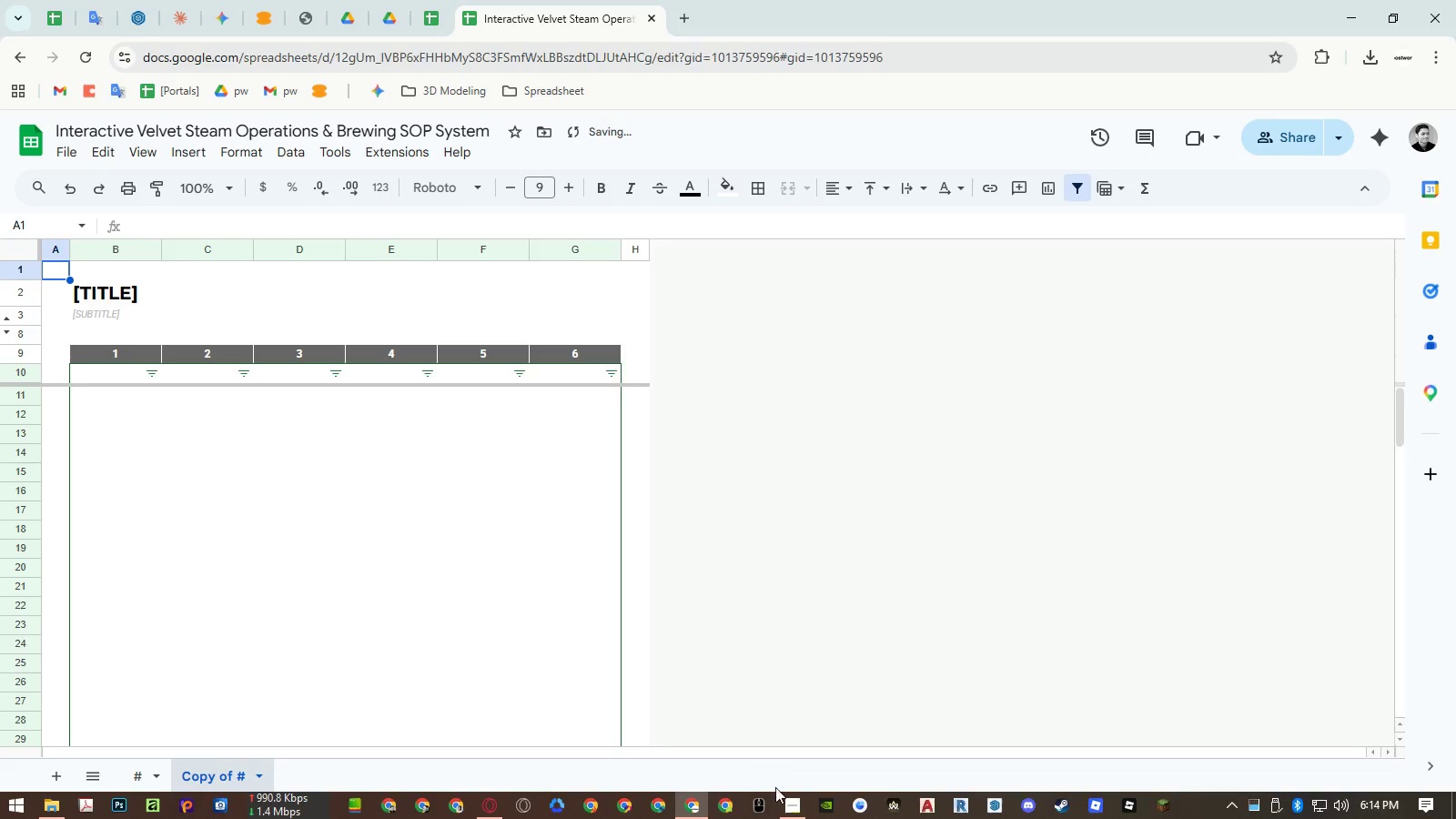 
left_click([787, 811])